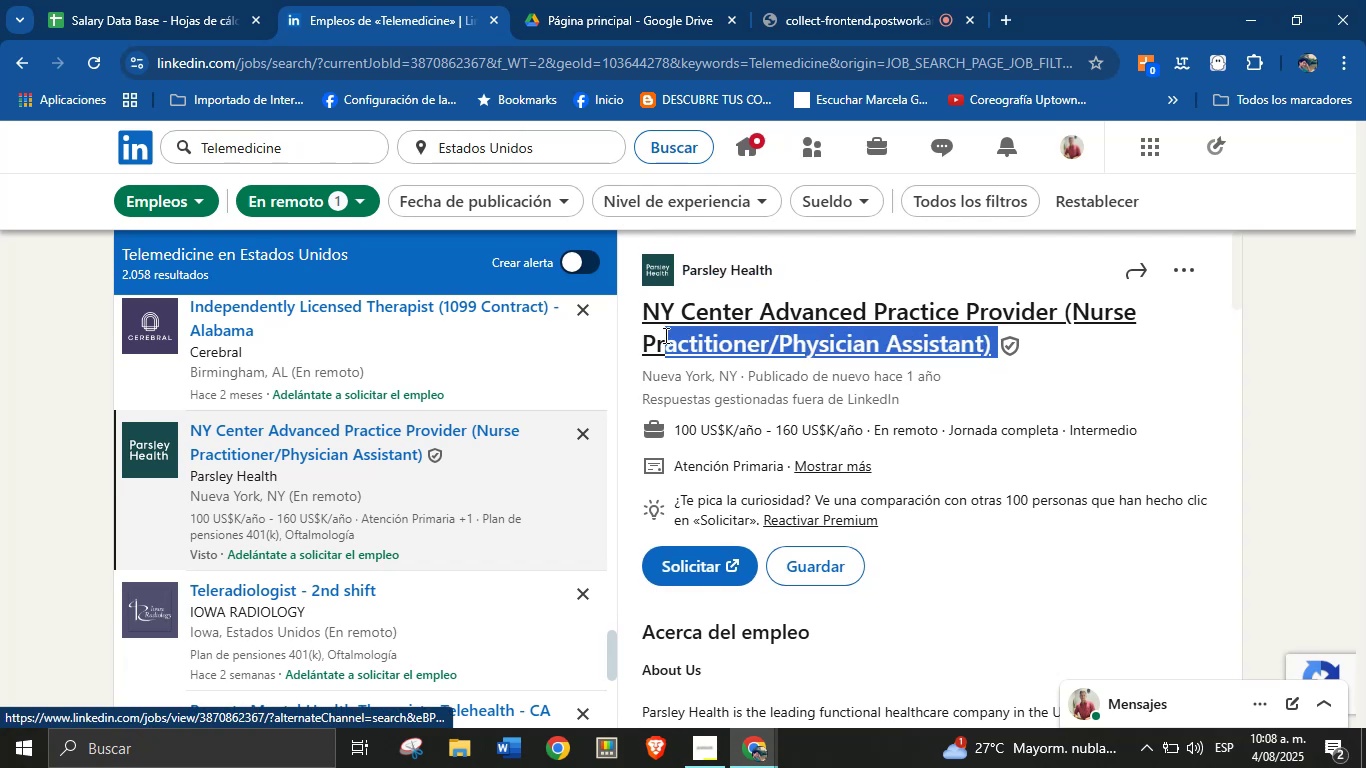 
key(Alt+Control+ControlLeft)
 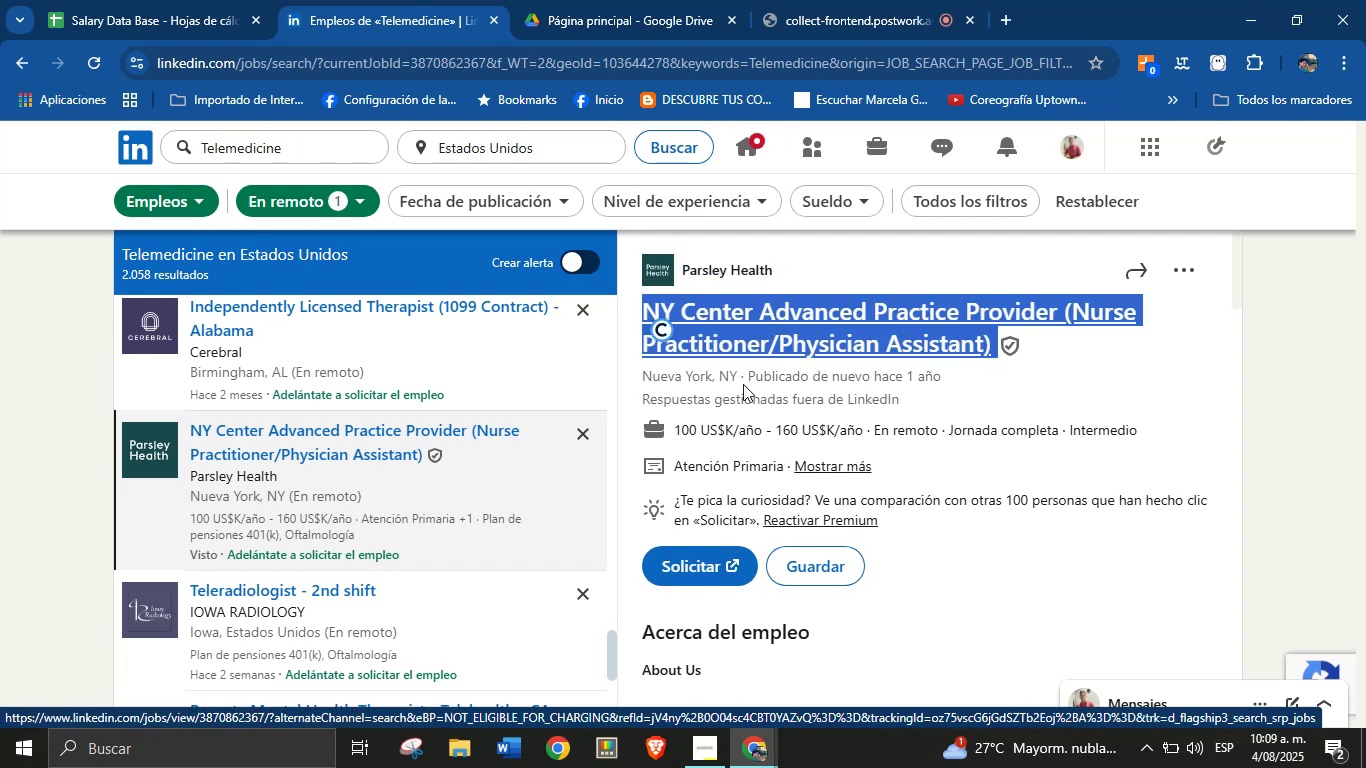 
key(Alt+AltLeft)
 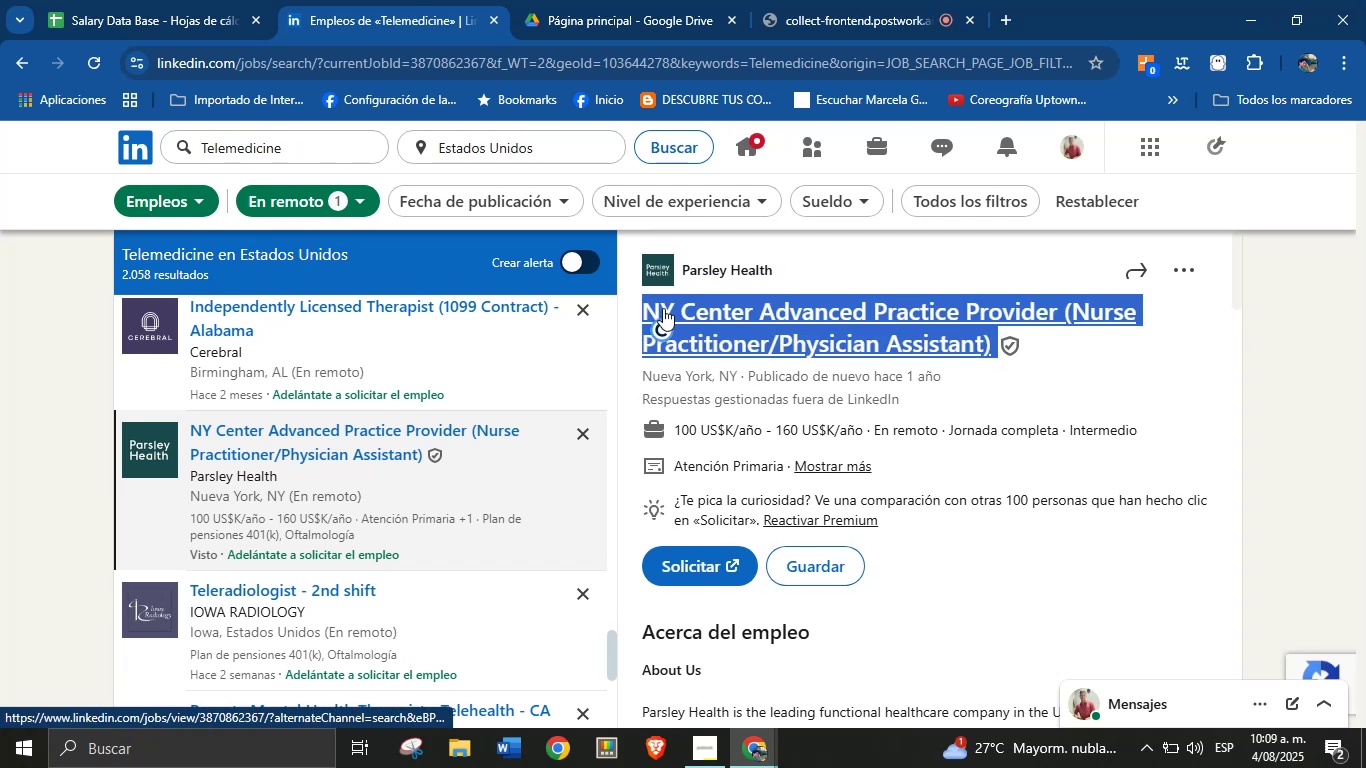 
key(Alt+Control+C)
 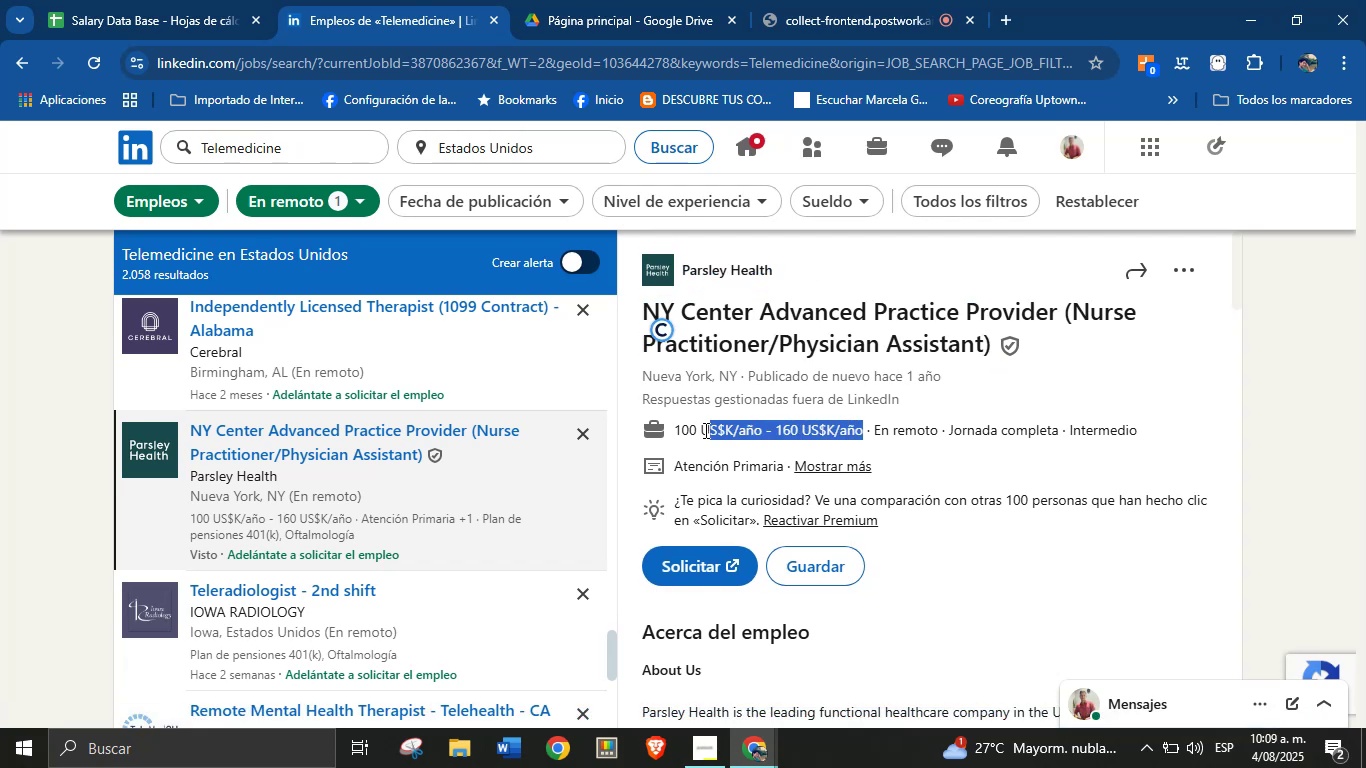 
key(Alt+AltLeft)
 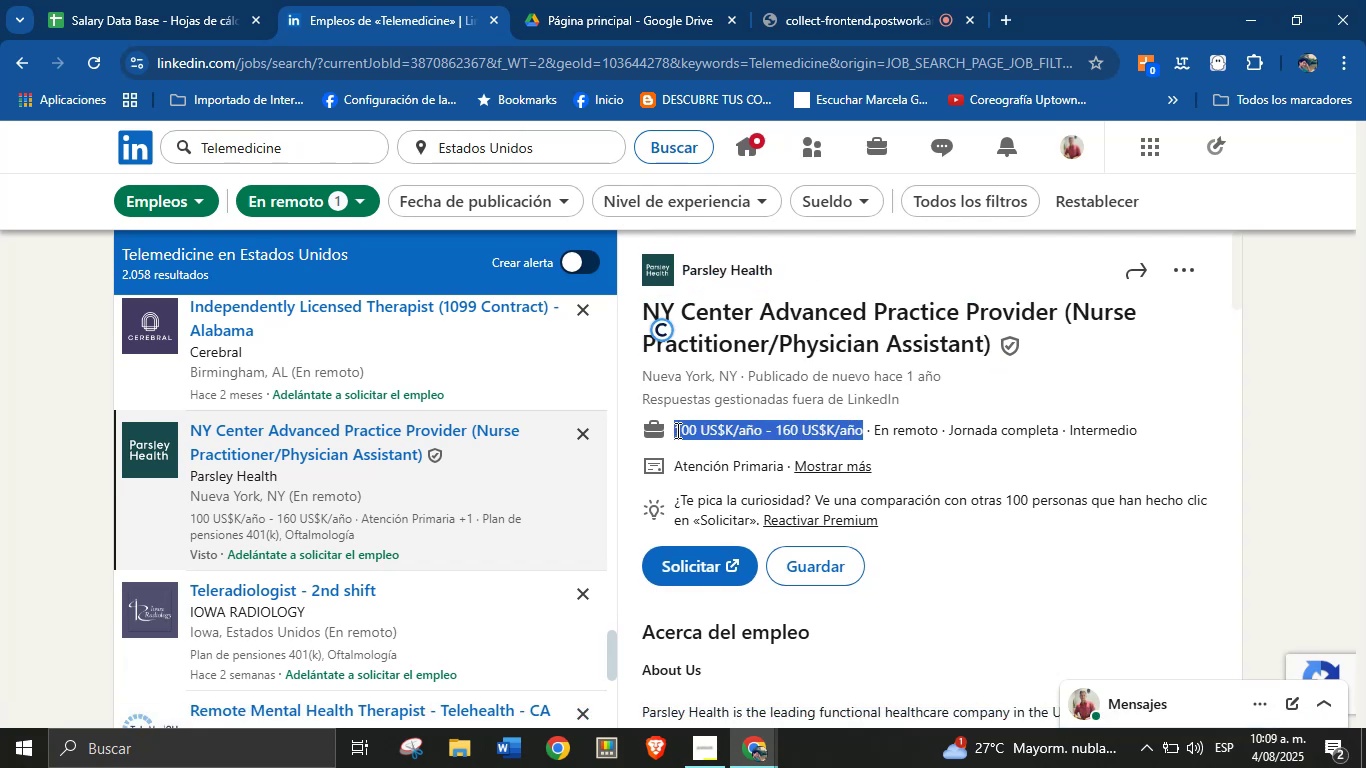 
key(Alt+Control+ControlLeft)
 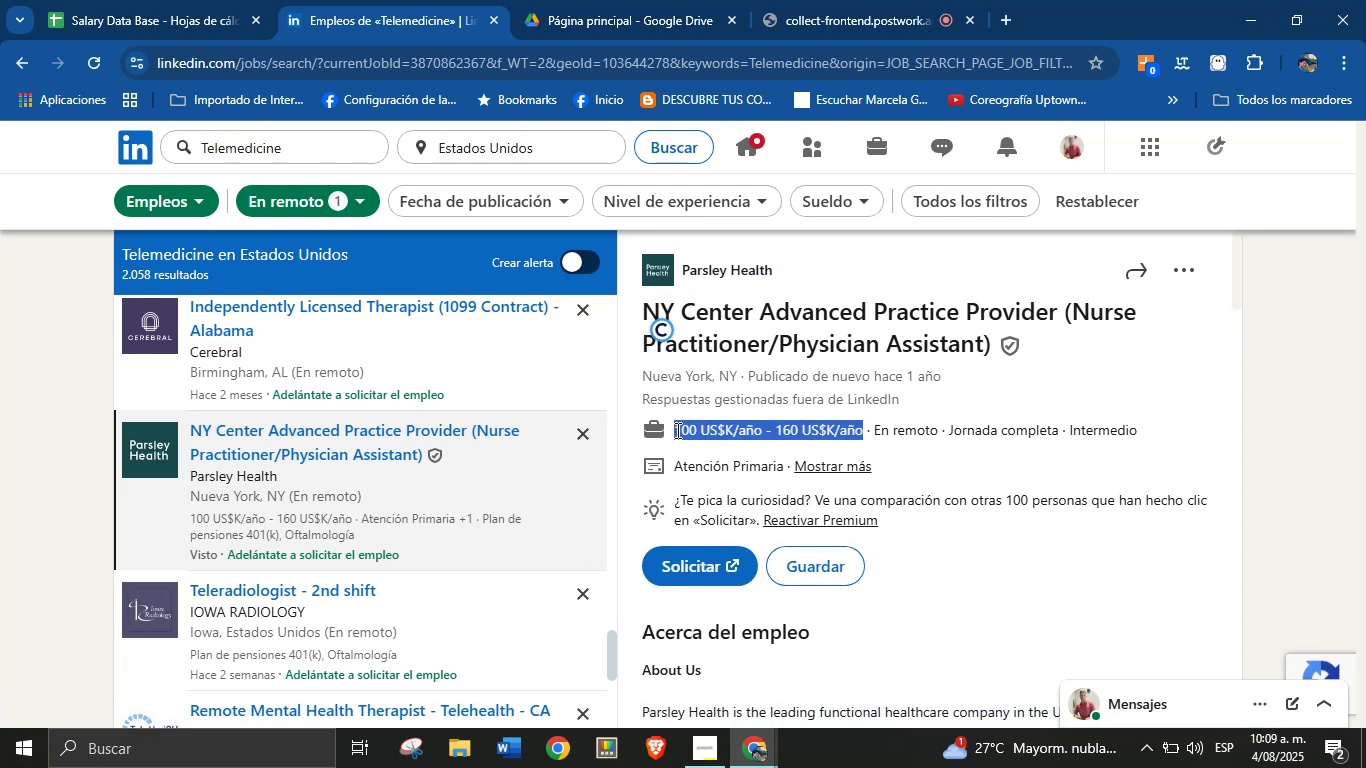 
key(Alt+Control+C)
 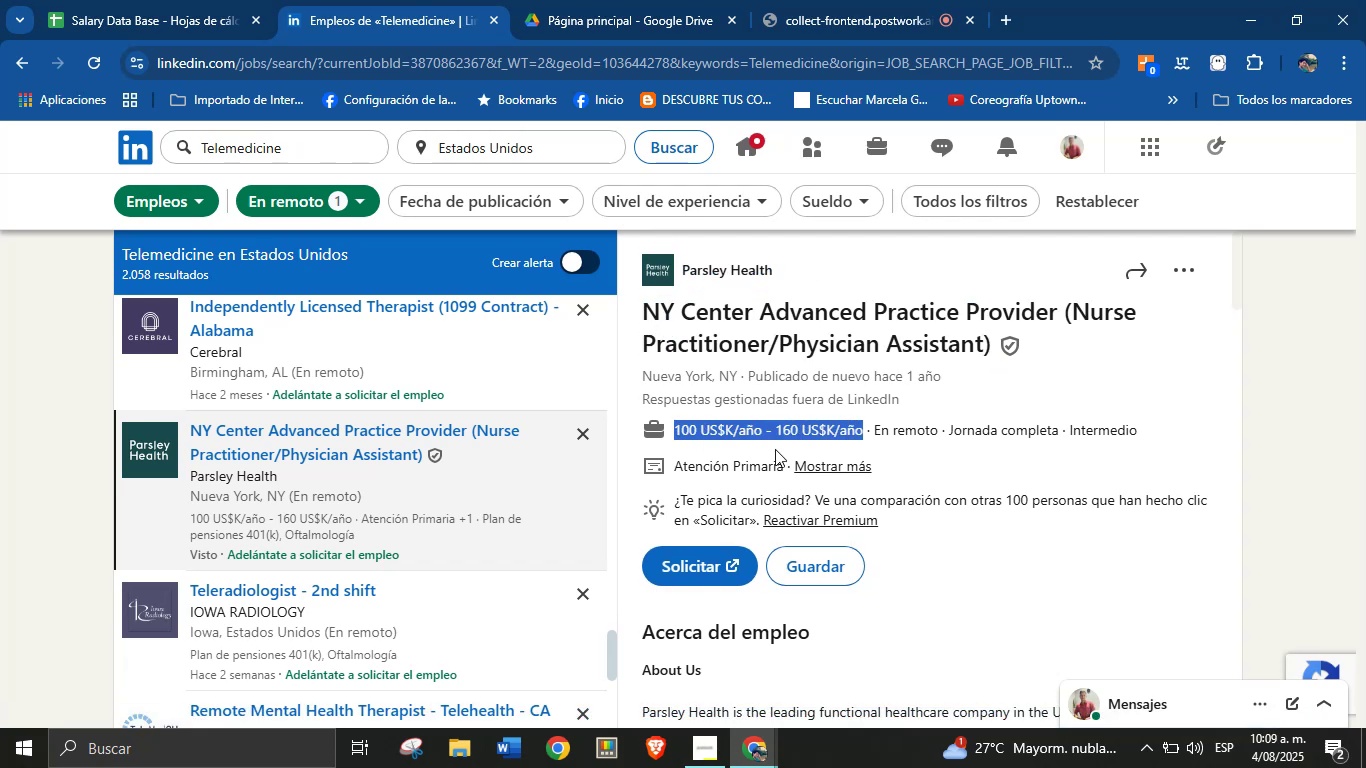 
scroll: coordinate [899, 460], scroll_direction: down, amount: 6.0
 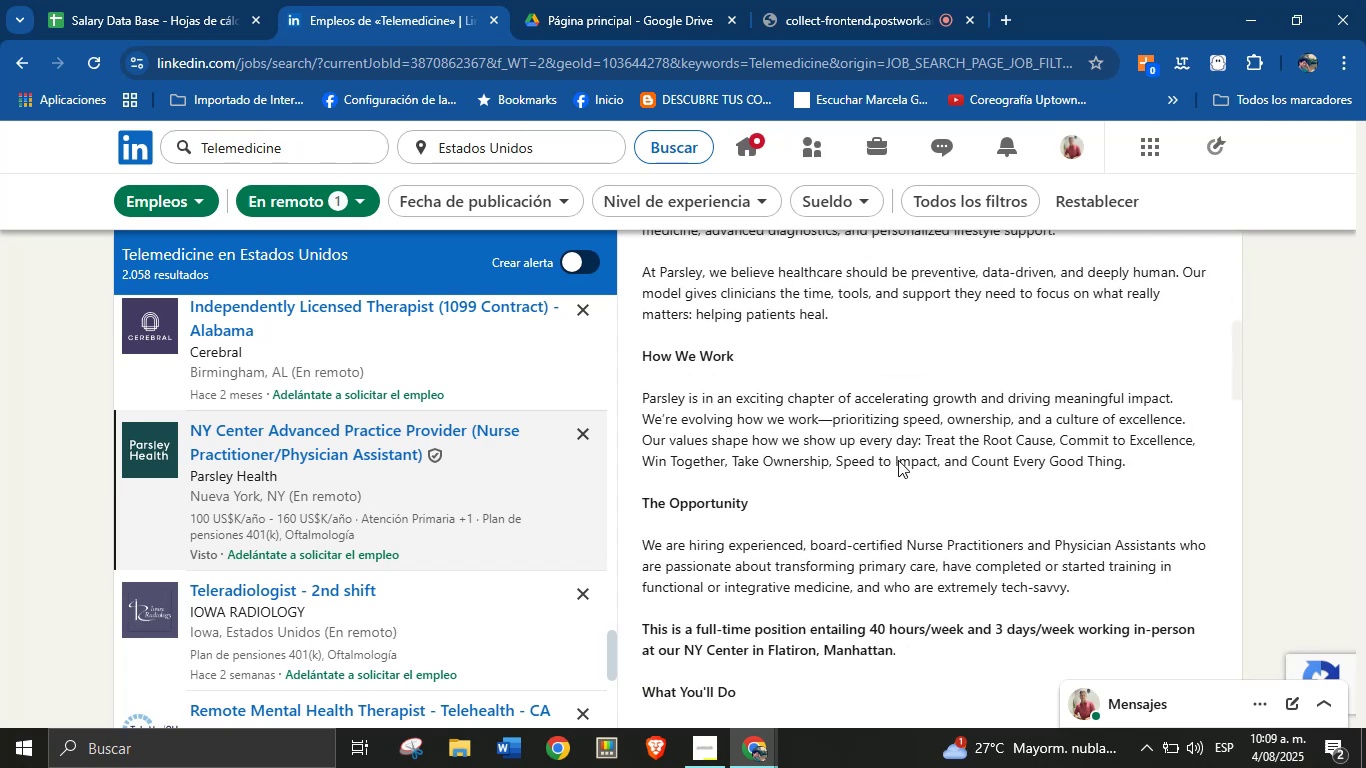 
left_click([898, 460])
 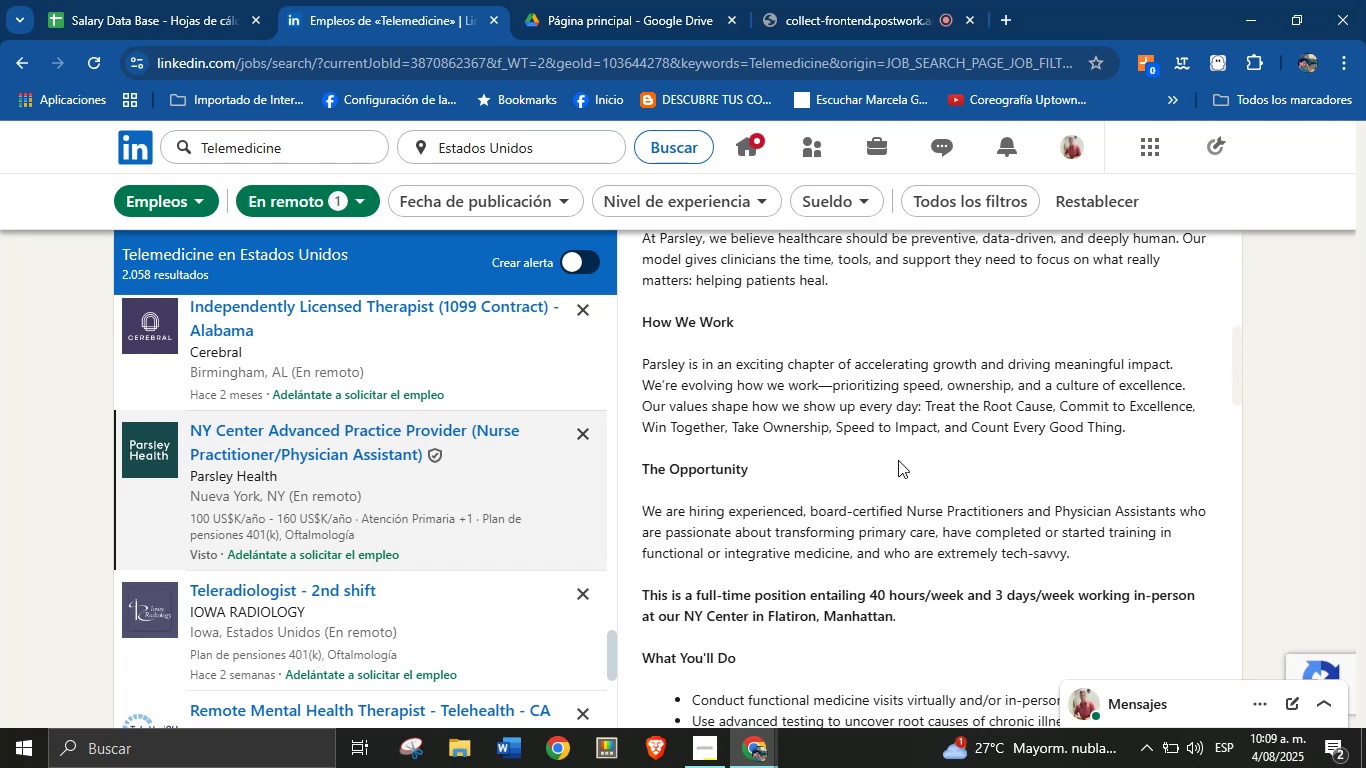 
scroll: coordinate [873, 466], scroll_direction: down, amount: 17.0
 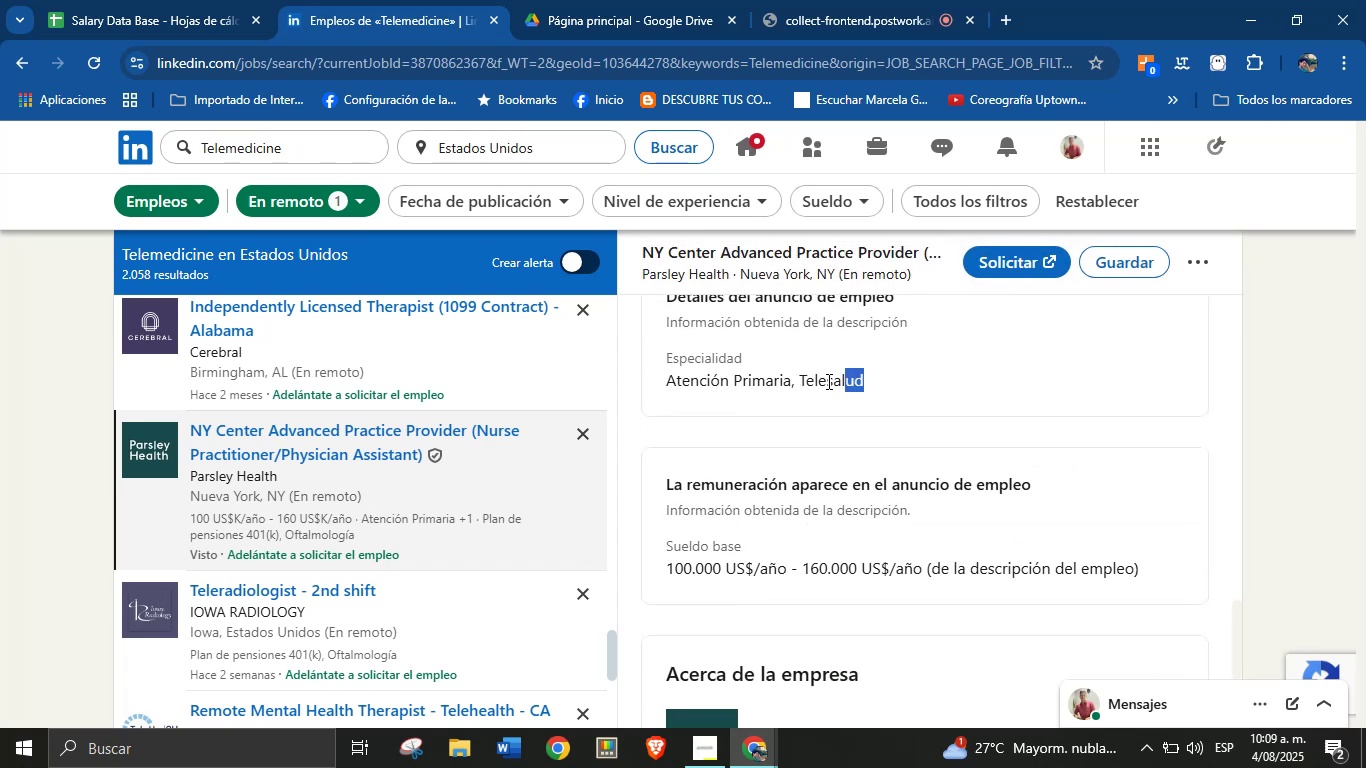 
left_click([723, 432])
 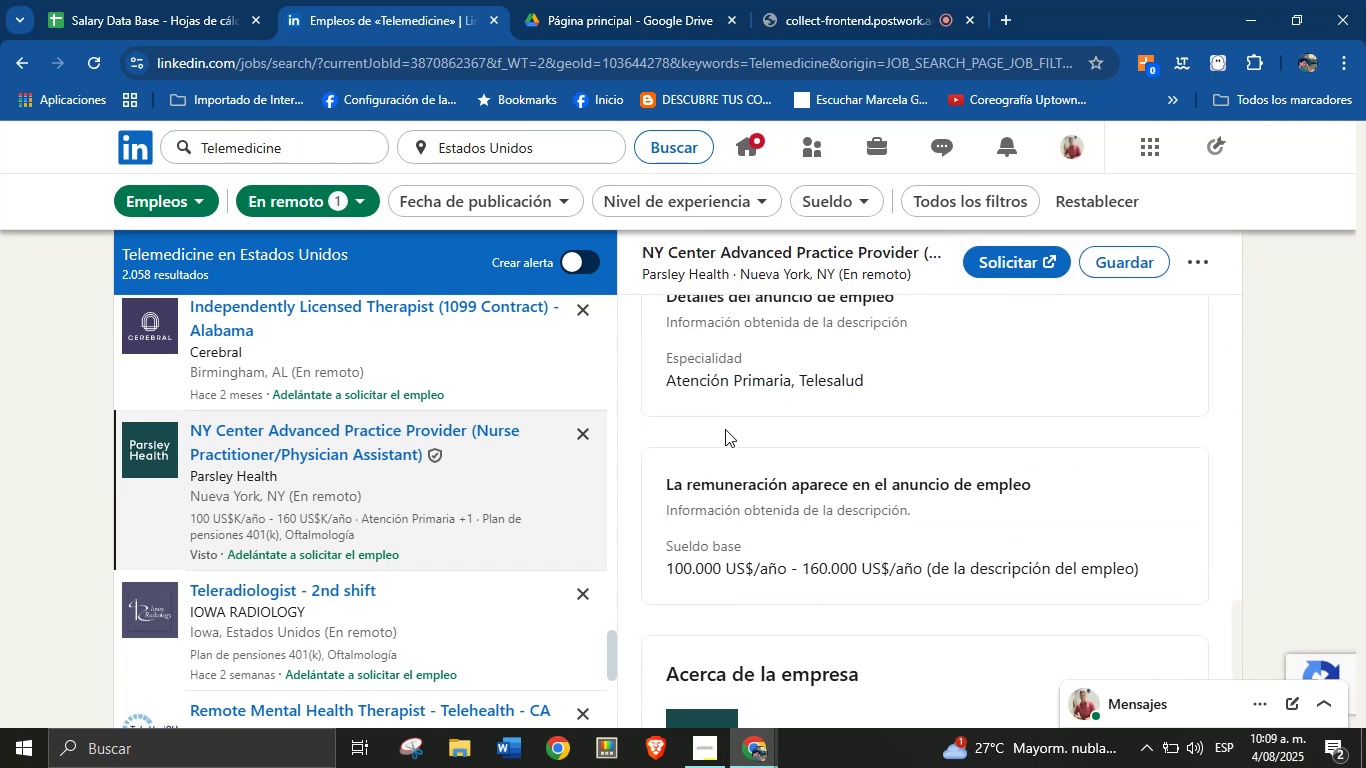 
scroll: coordinate [846, 430], scroll_direction: none, amount: 0.0
 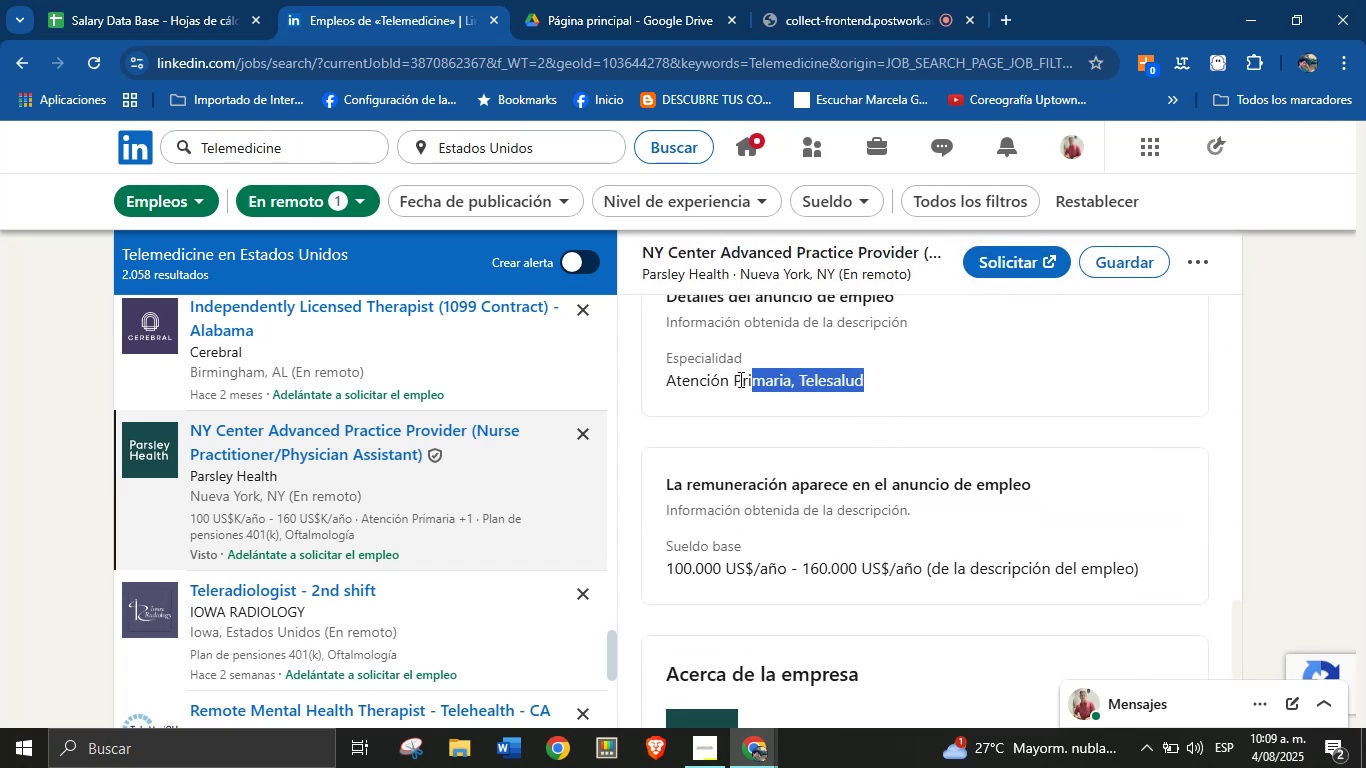 
key(Alt+Control+ControlLeft)
 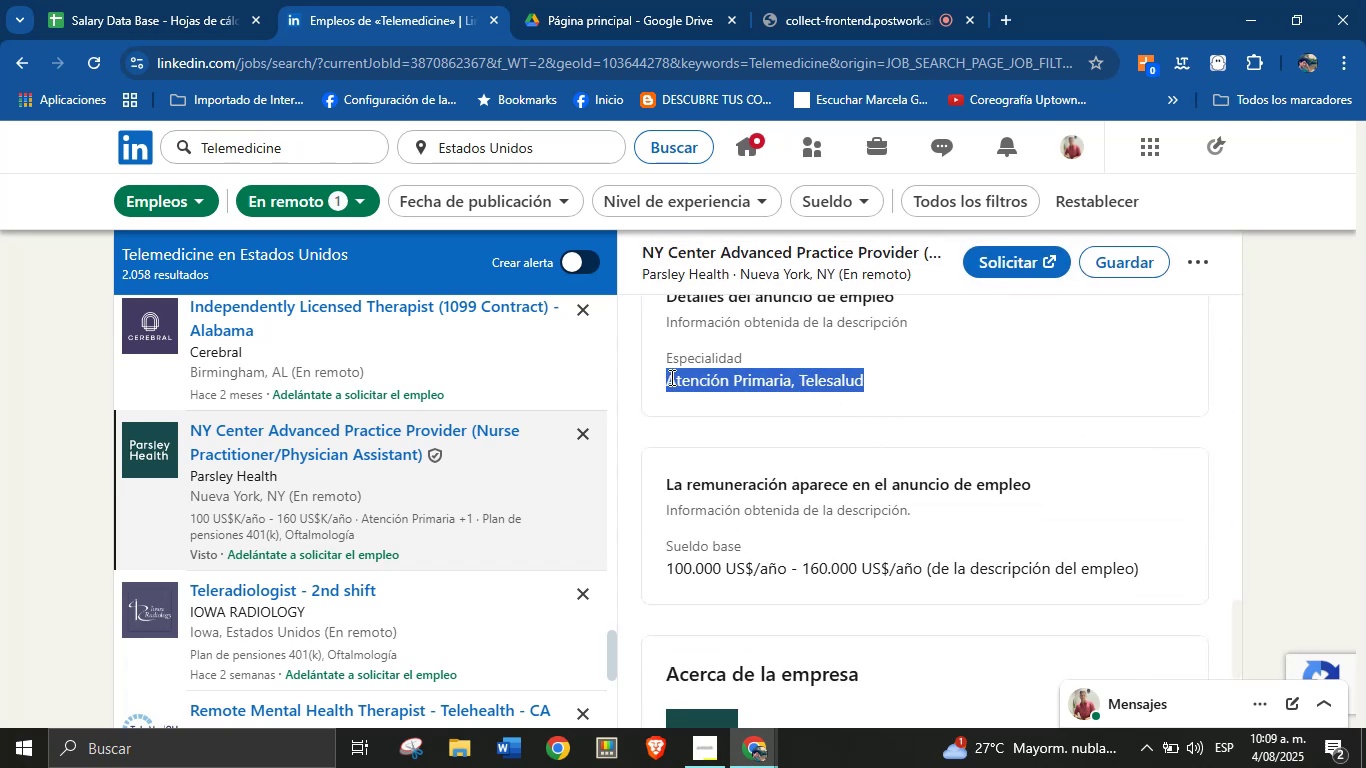 
key(Alt+AltLeft)
 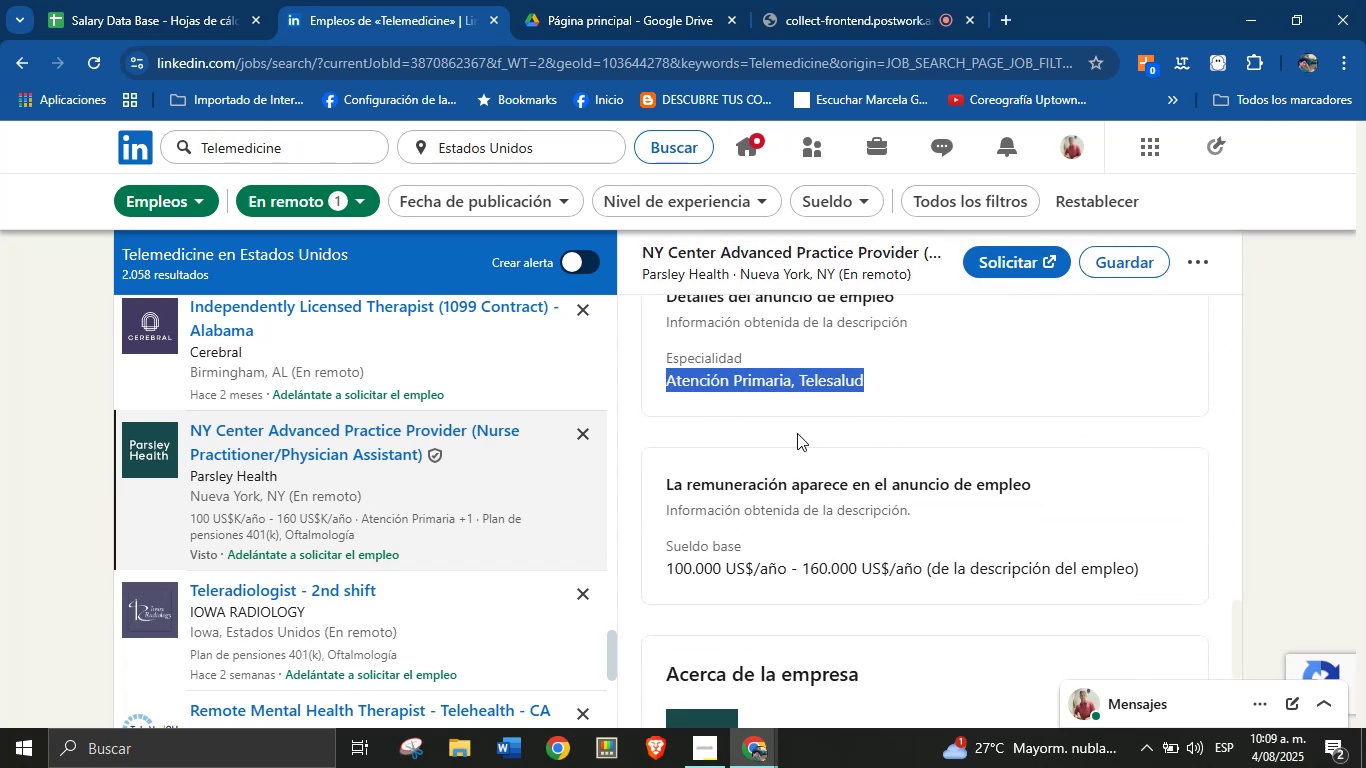 
key(Alt+Control+C)
 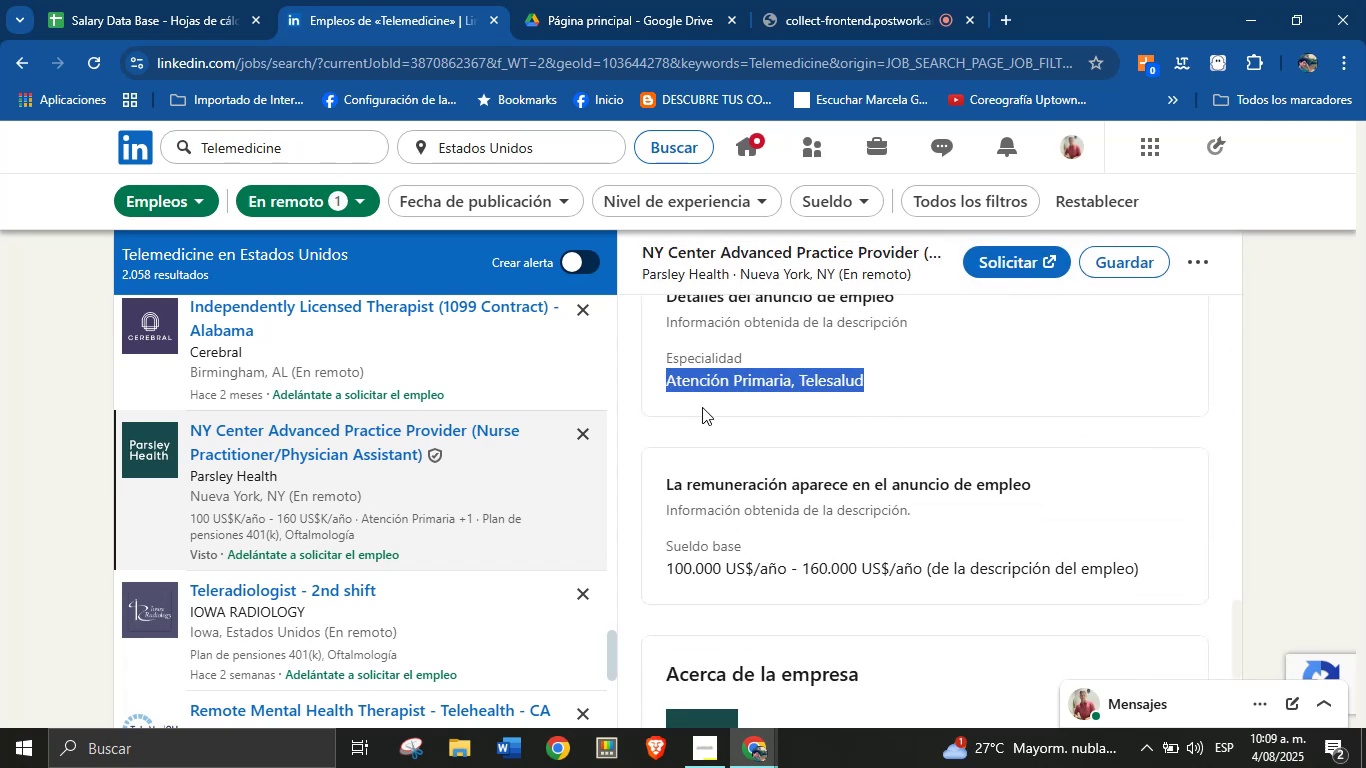 
scroll: coordinate [813, 440], scroll_direction: down, amount: 2.0
 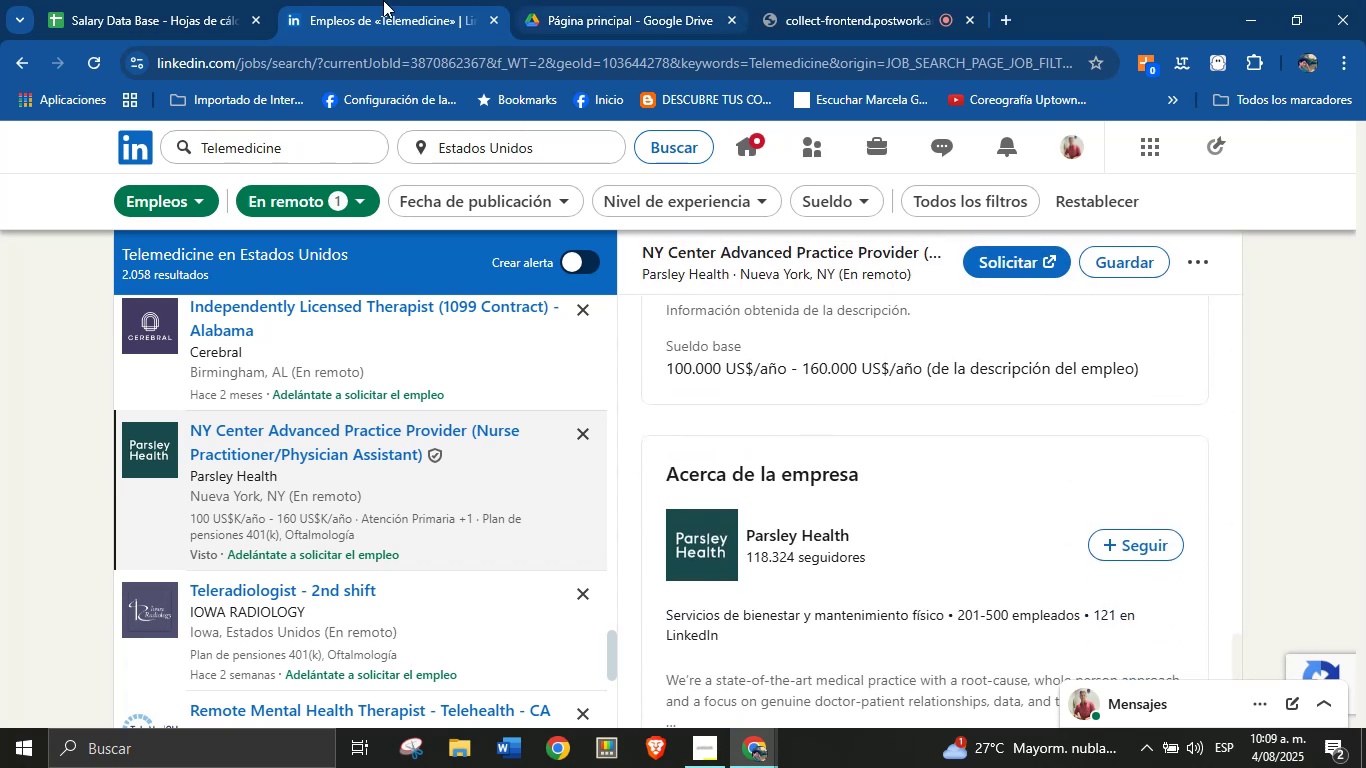 
left_click([195, 0])
 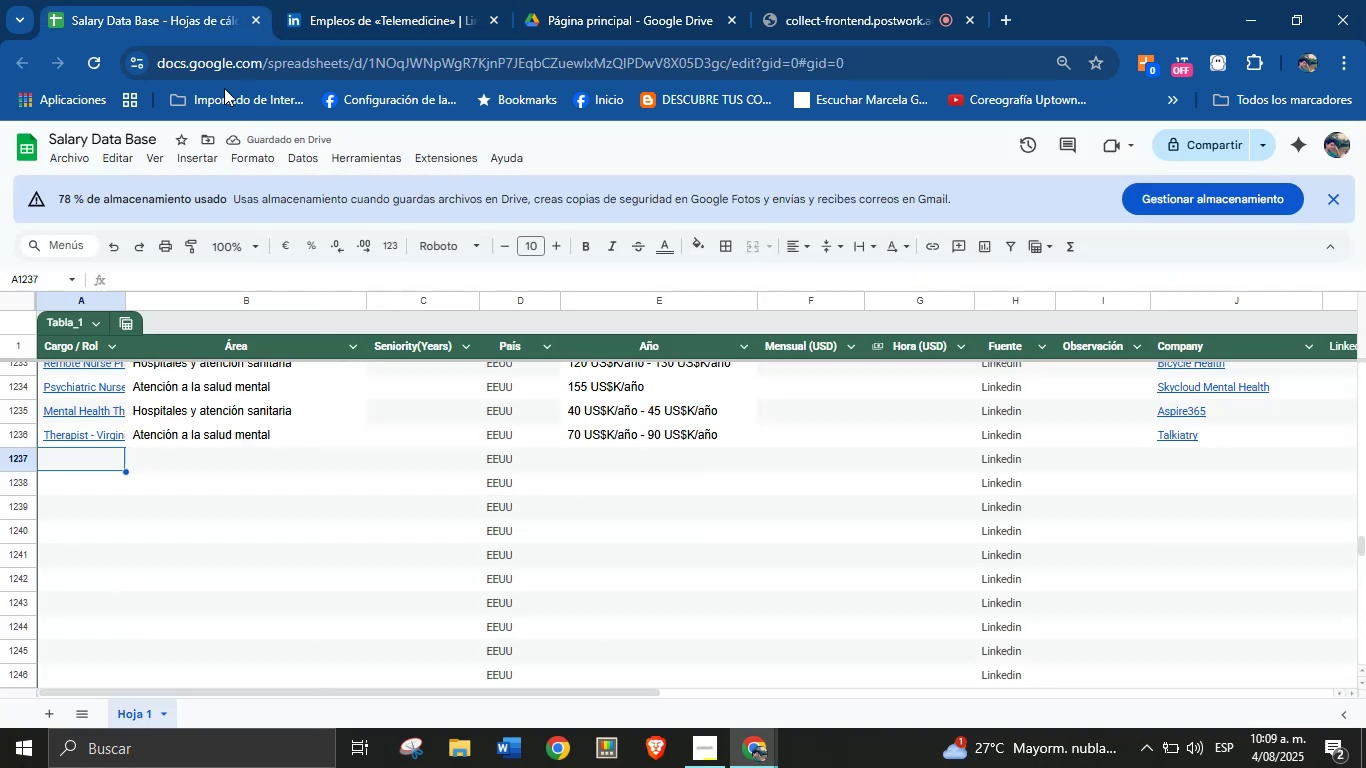 
key(Meta+MetaLeft)
 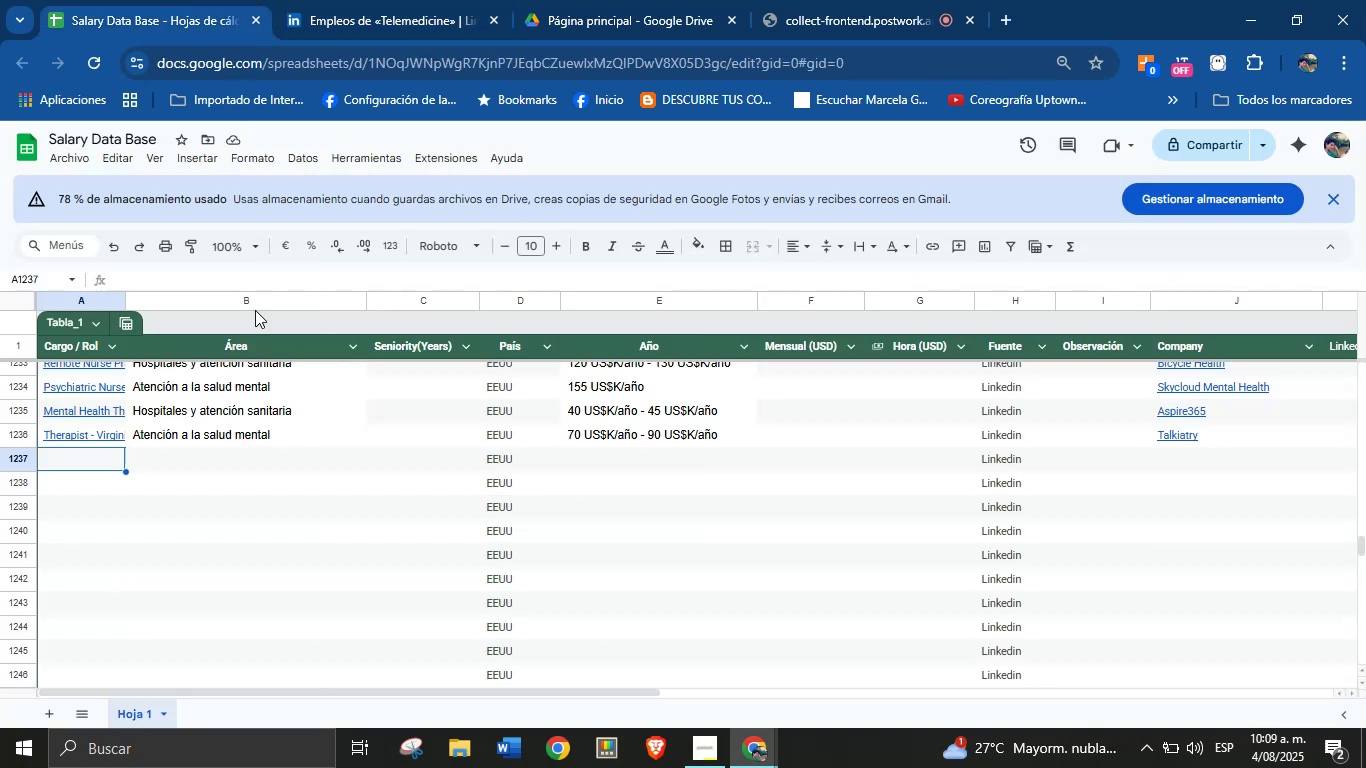 
key(Meta+MetaLeft)
 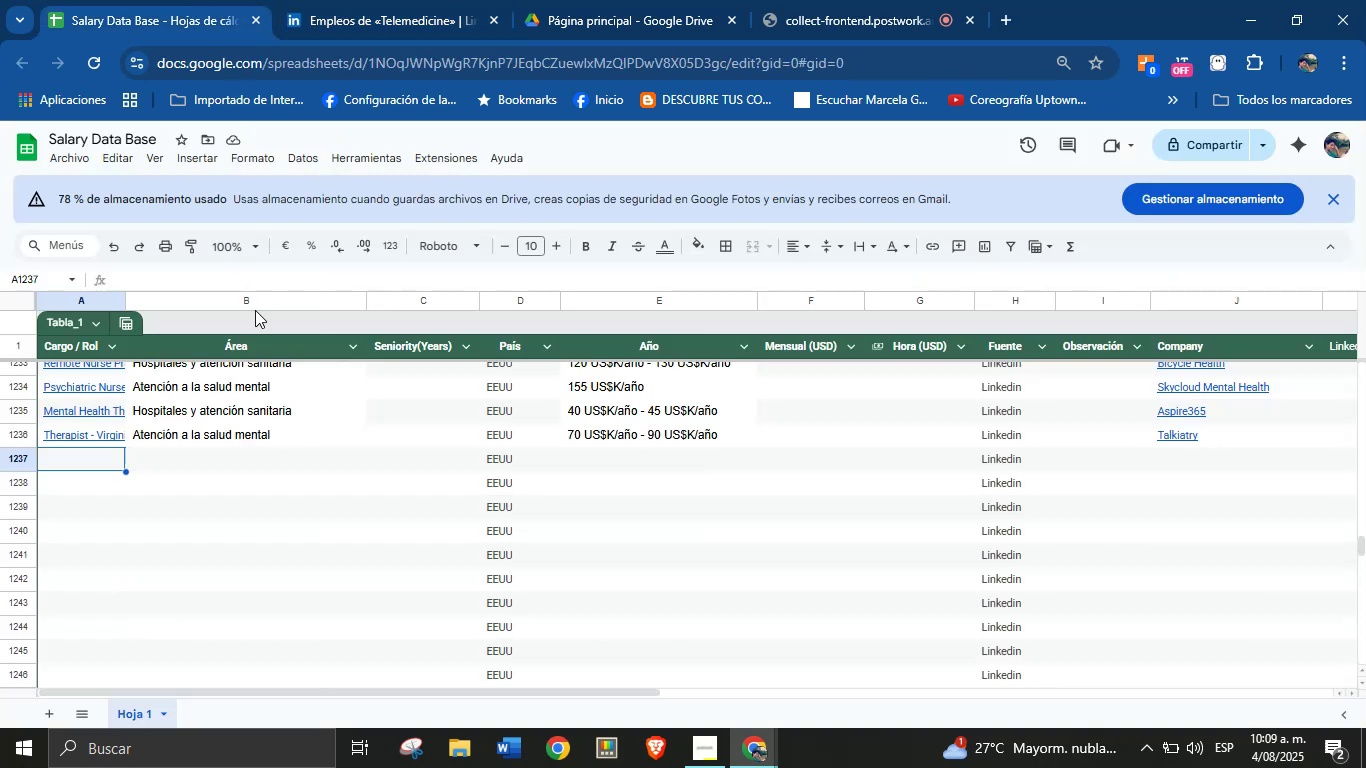 
key(Meta+V)
 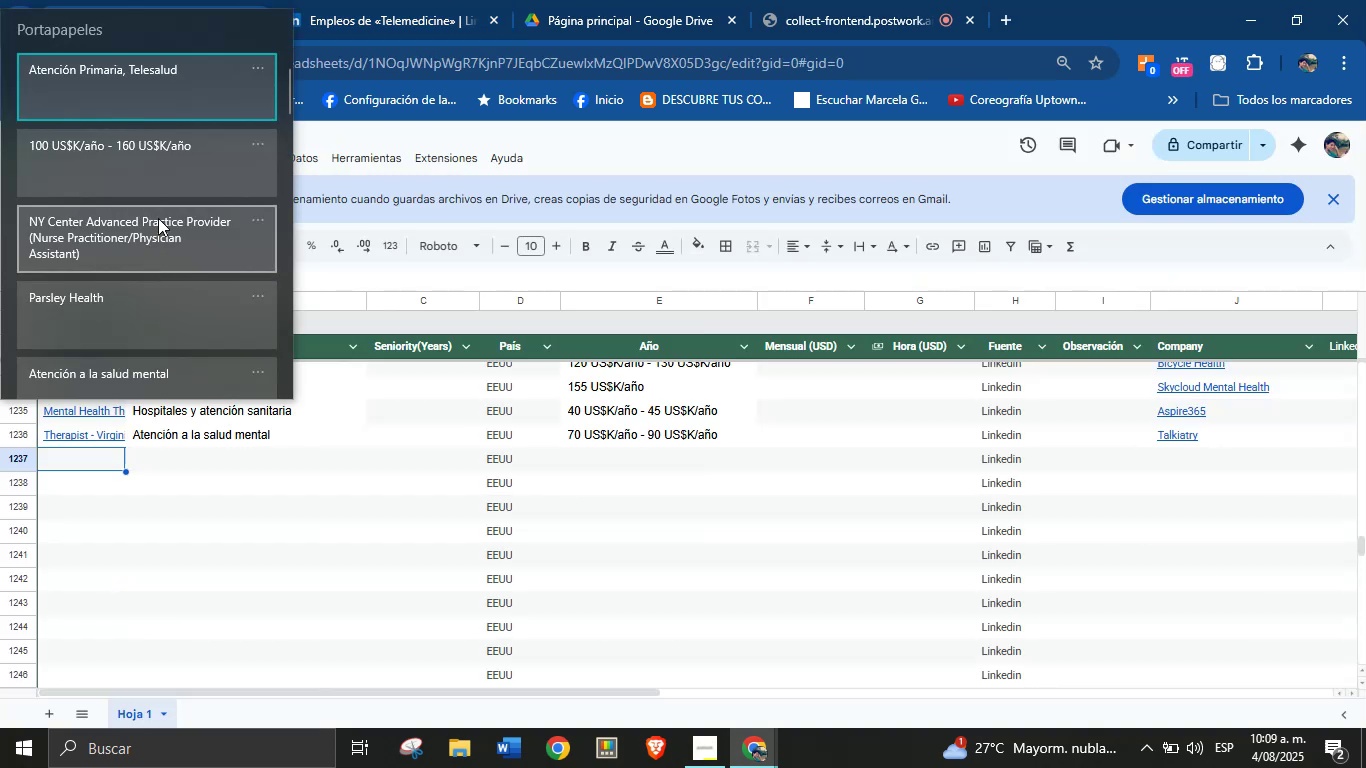 
left_click([135, 223])
 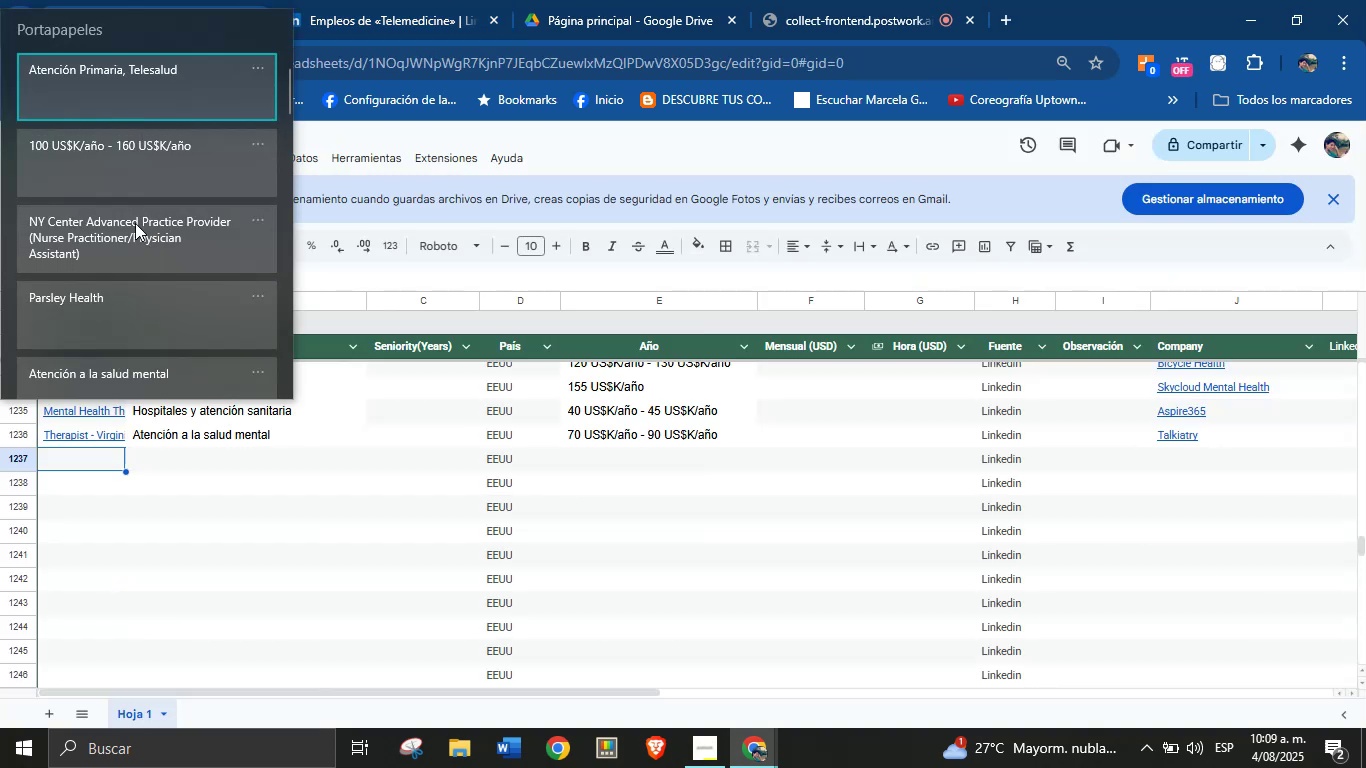 
key(Control+ControlLeft)
 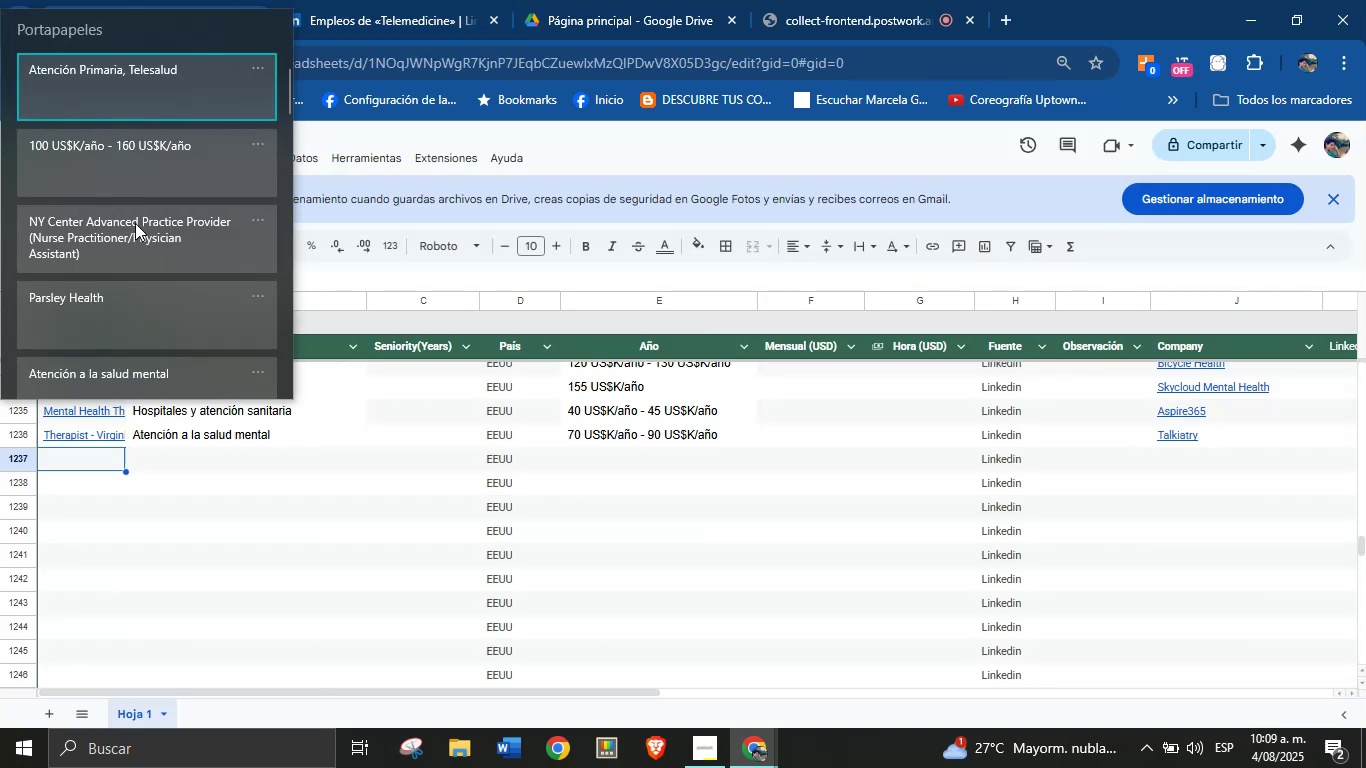 
key(Control+V)
 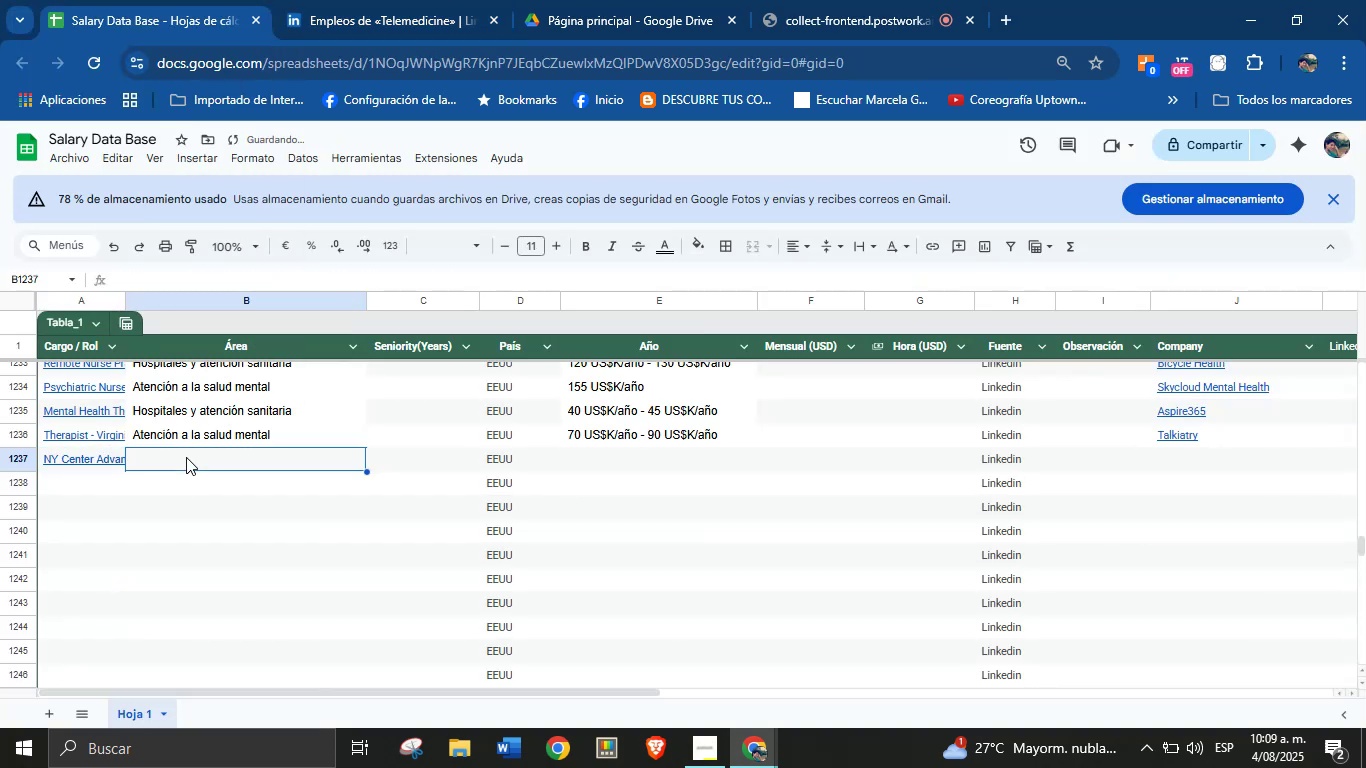 
key(Meta+MetaLeft)
 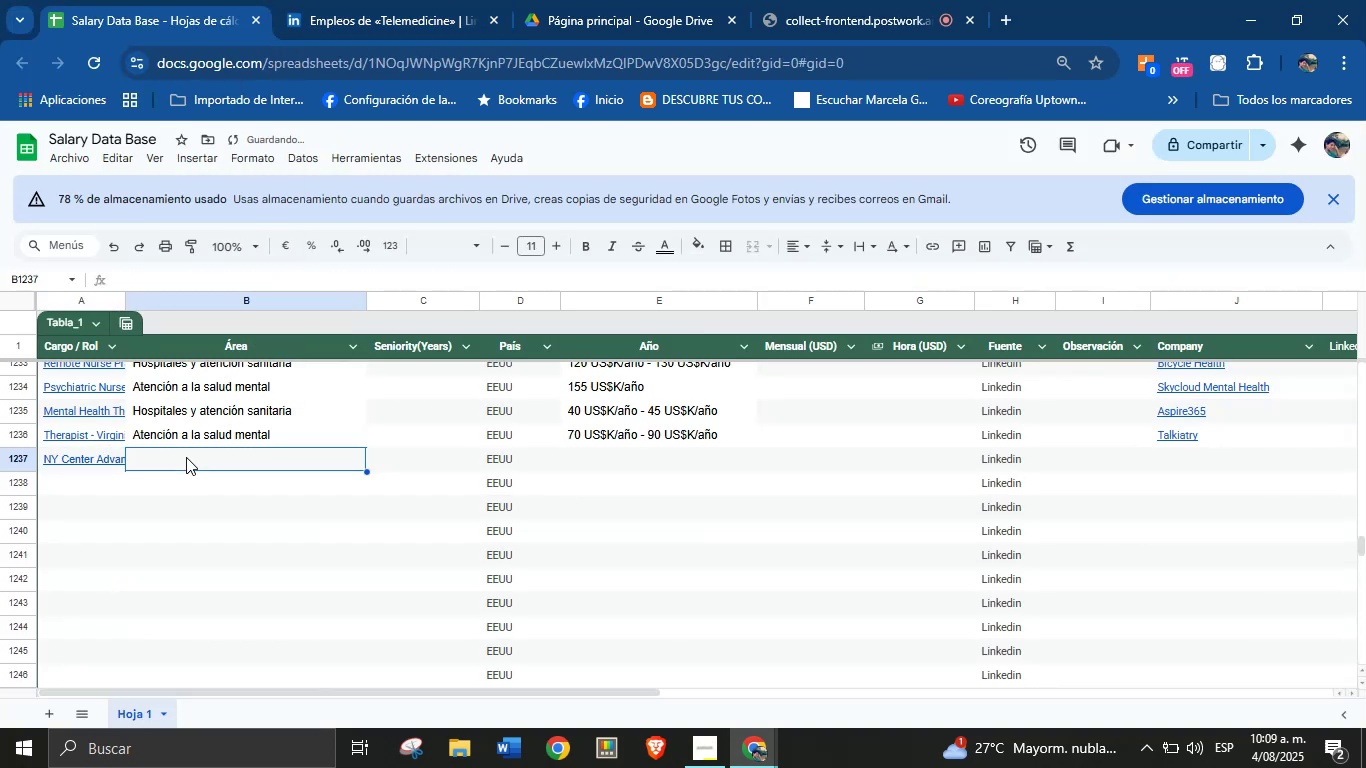 
key(Meta+MetaLeft)
 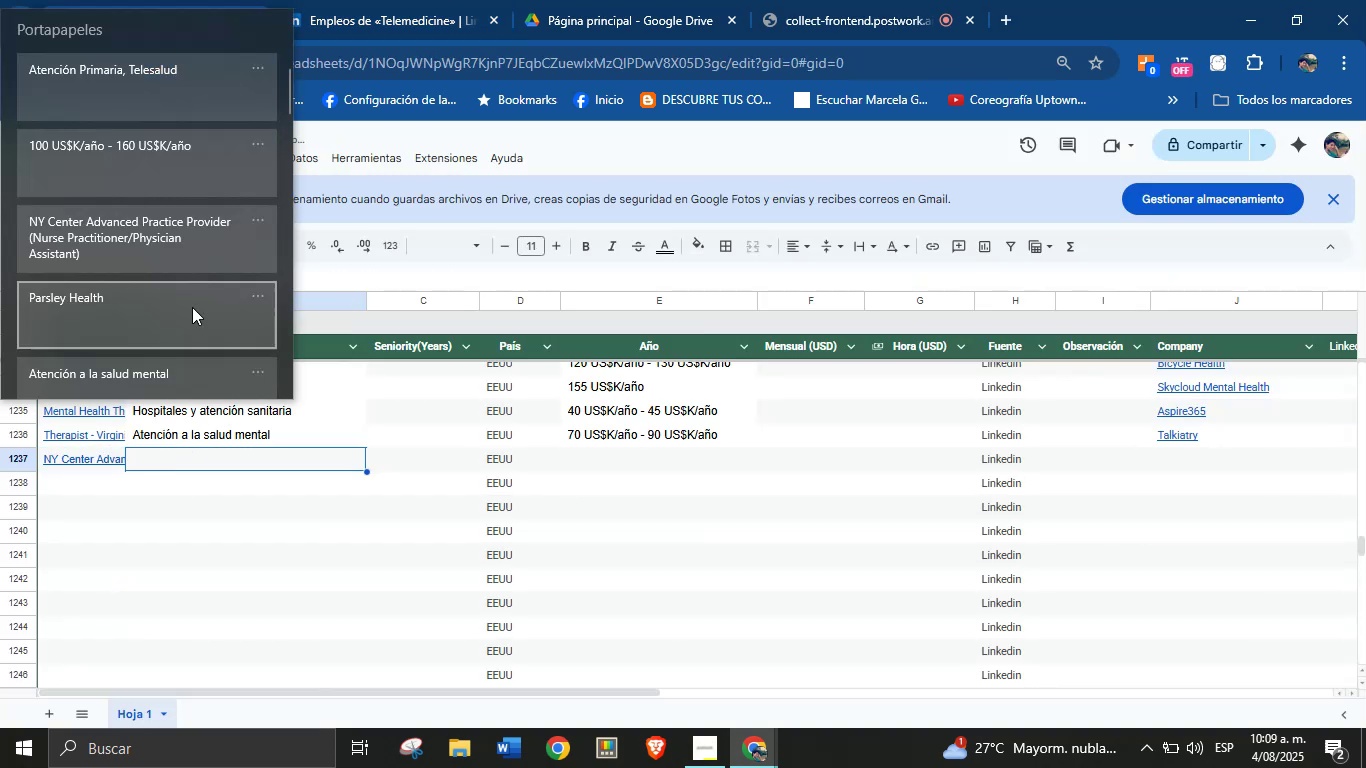 
key(Meta+V)
 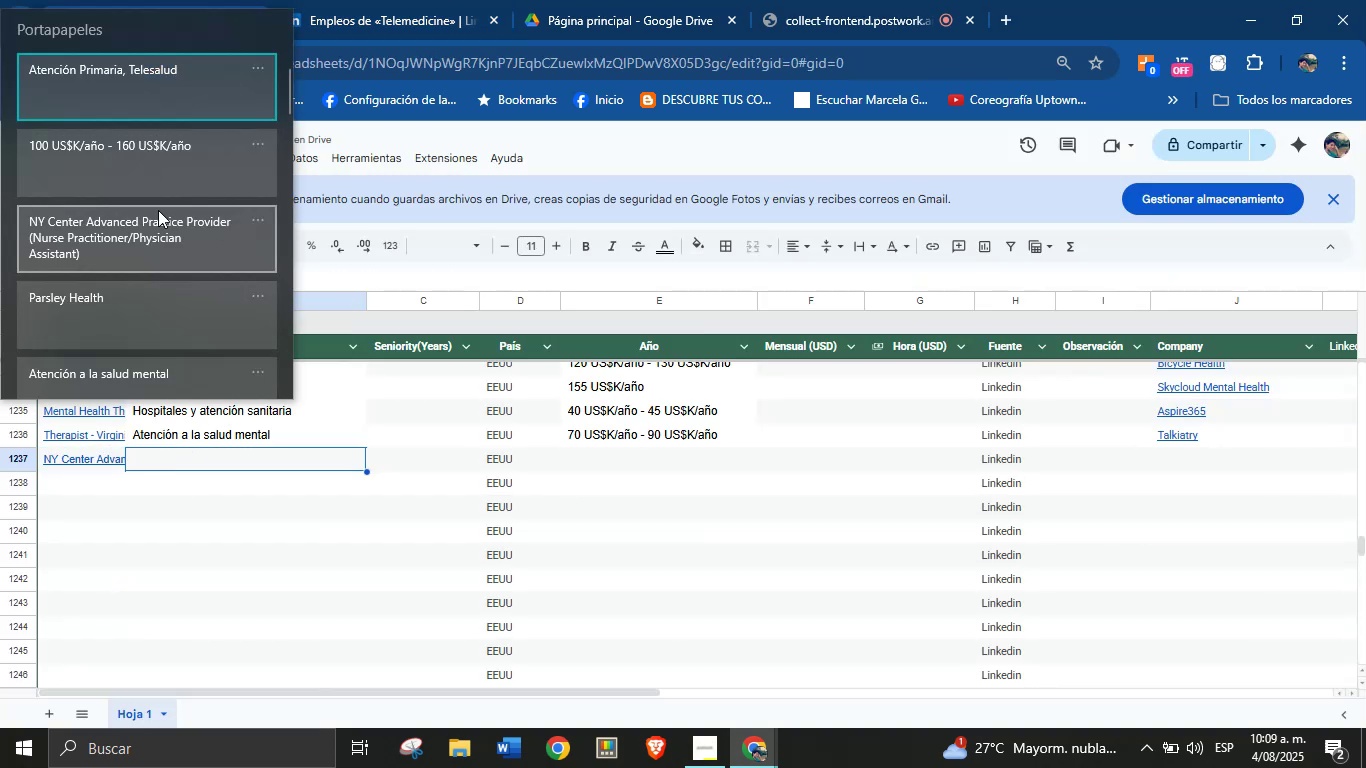 
left_click([152, 320])
 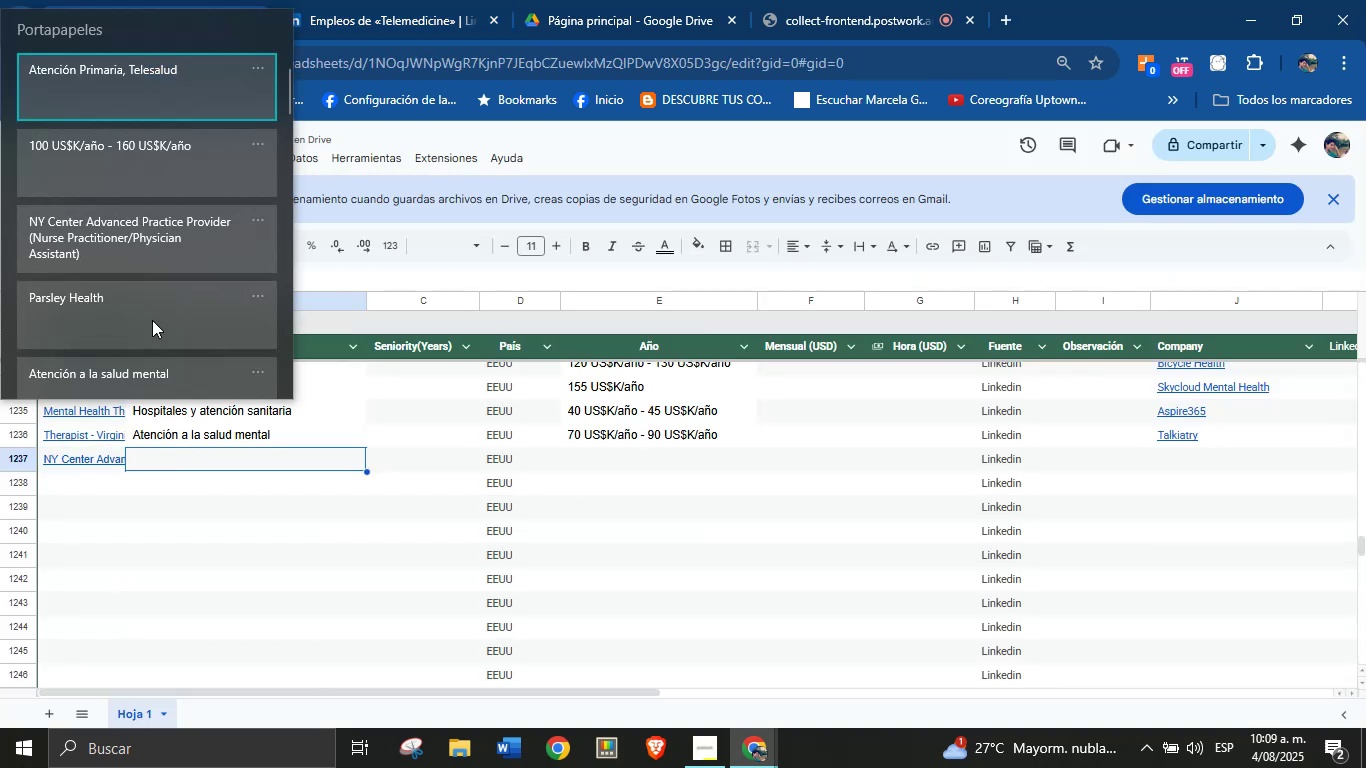 
key(Control+ControlLeft)
 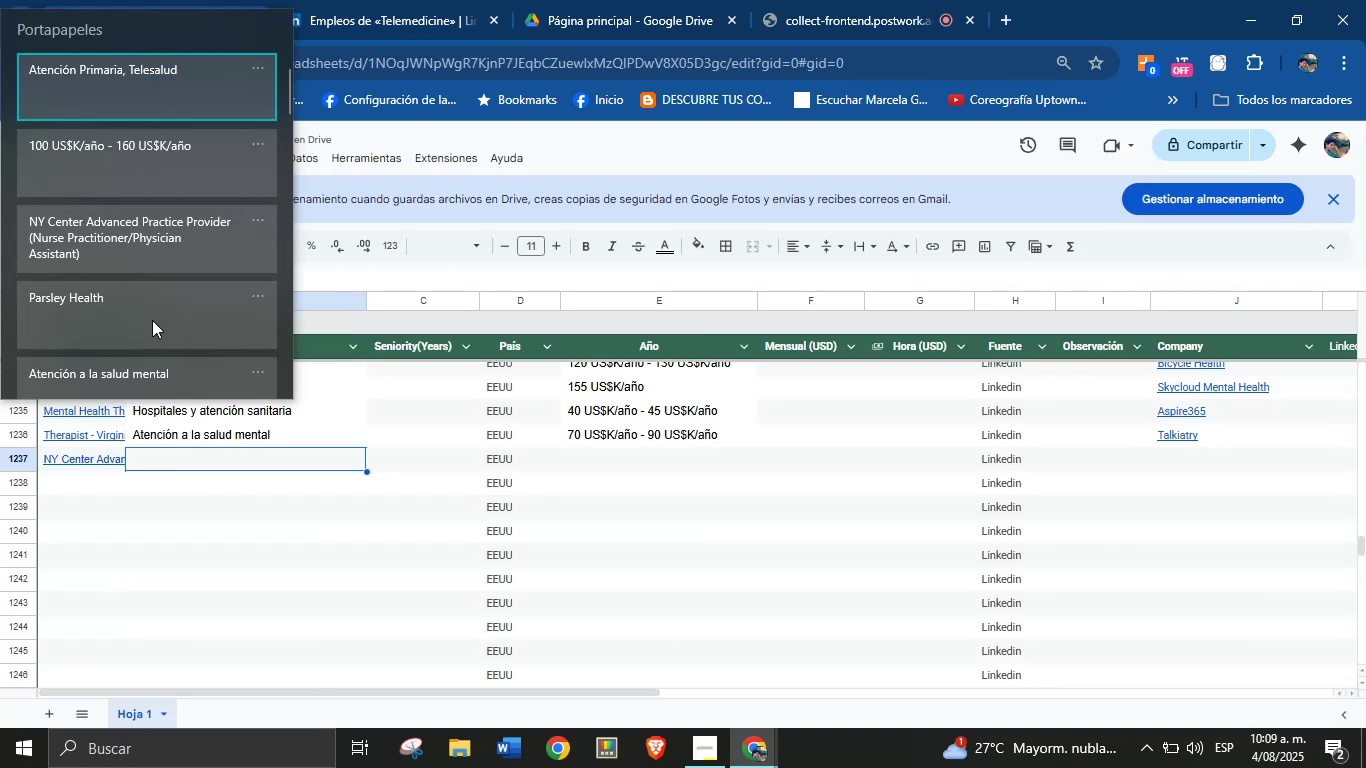 
key(Control+V)
 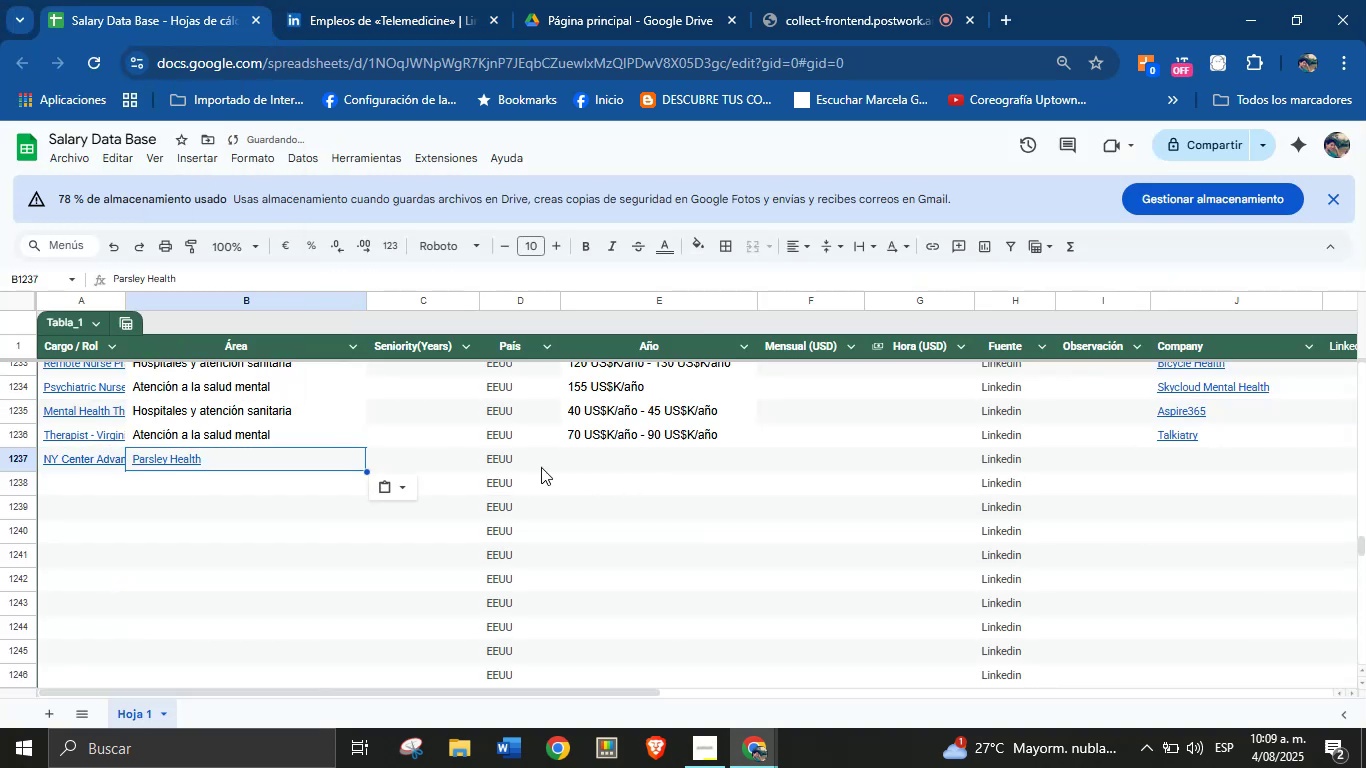 
key(Control+Shift+ControlLeft)
 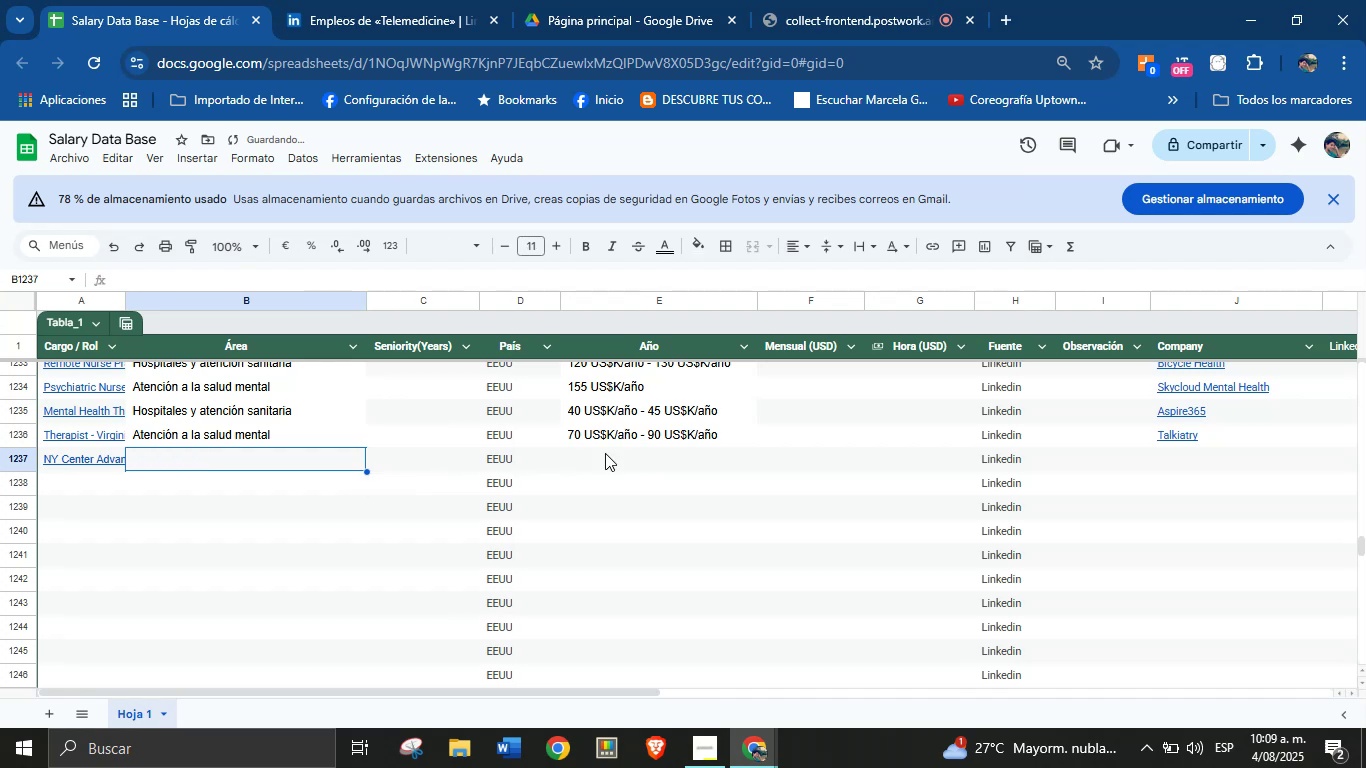 
key(Shift+ShiftLeft)
 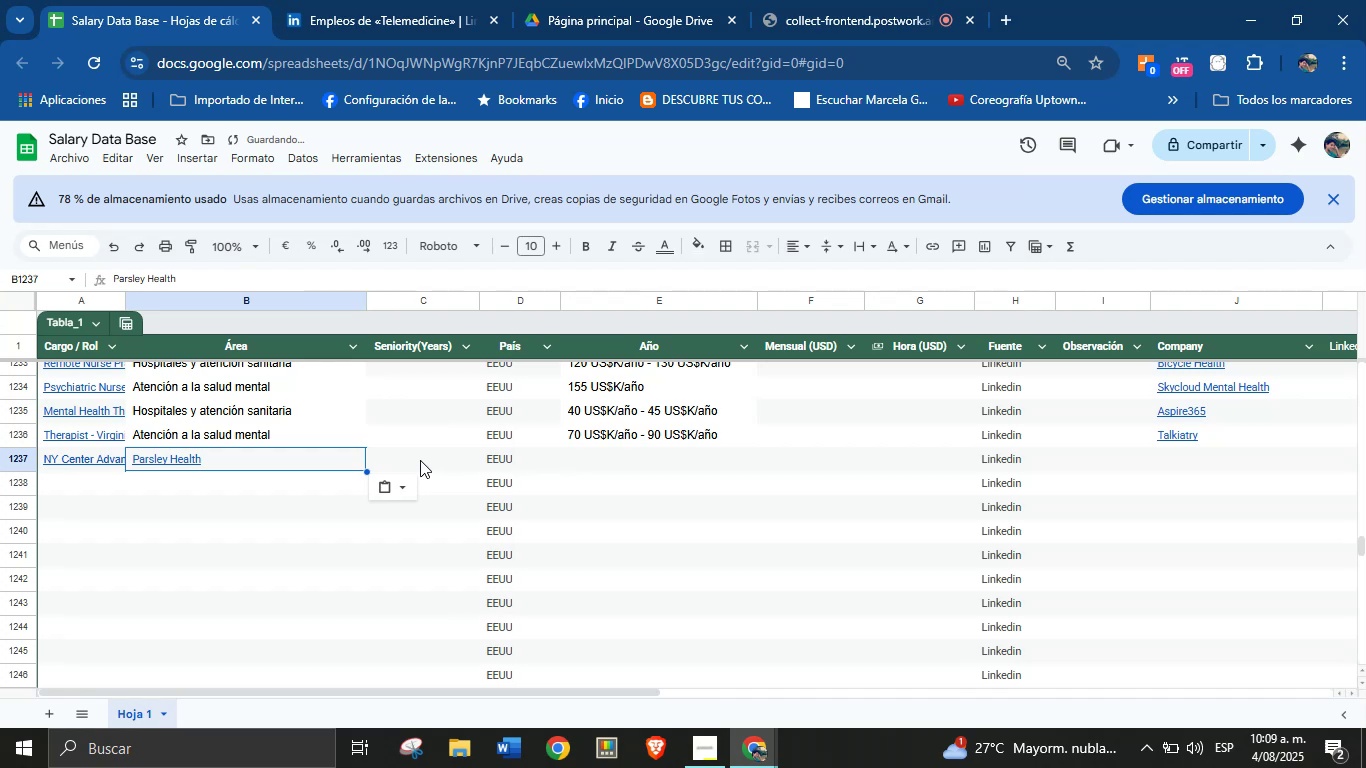 
key(Control+Shift+Z)
 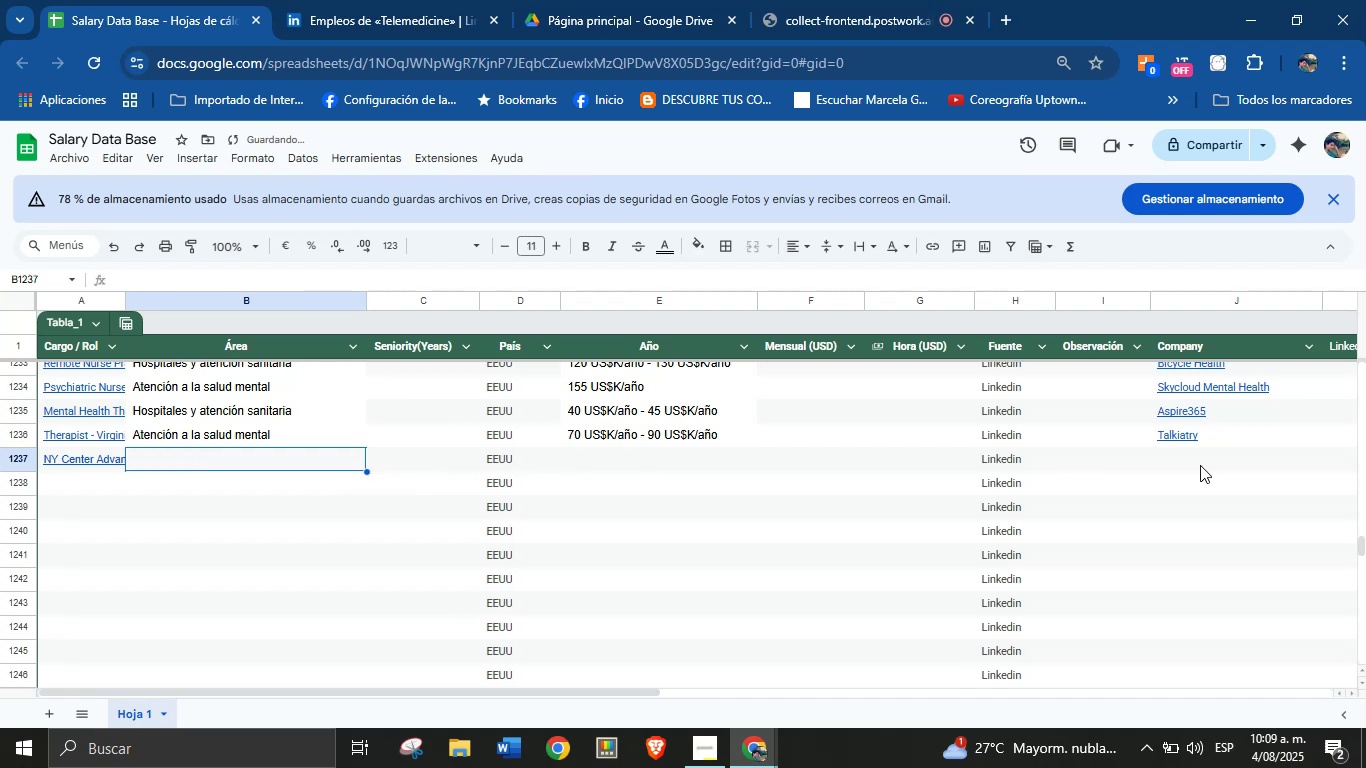 
left_click([1196, 462])
 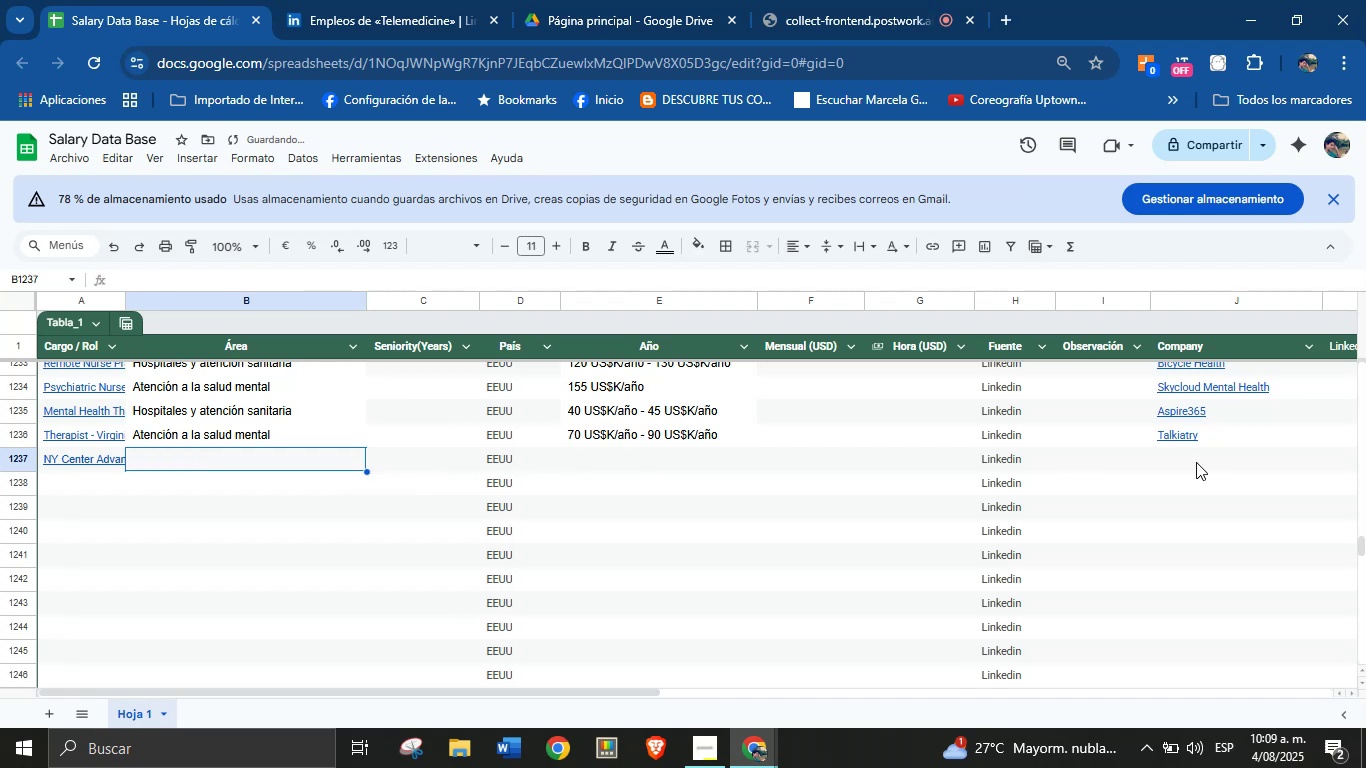 
key(Meta+MetaLeft)
 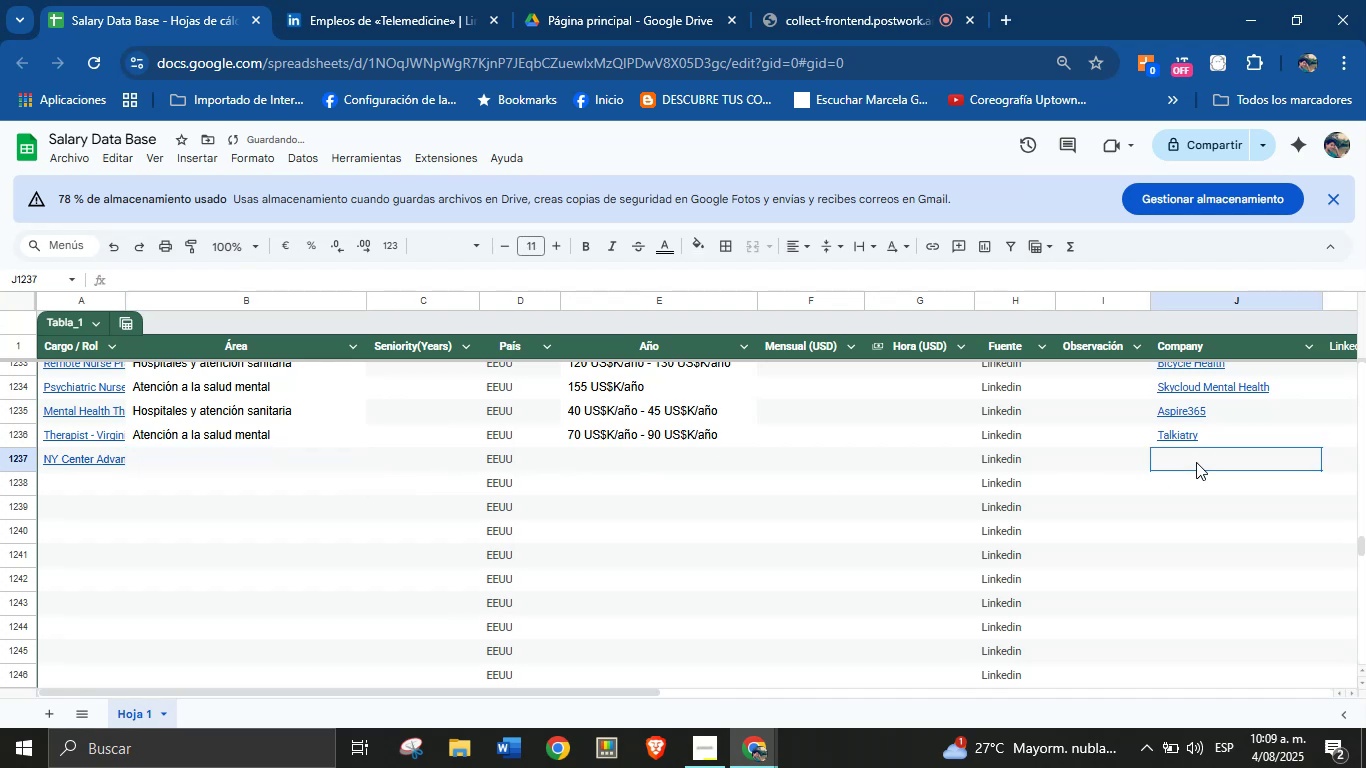 
key(Meta+MetaLeft)
 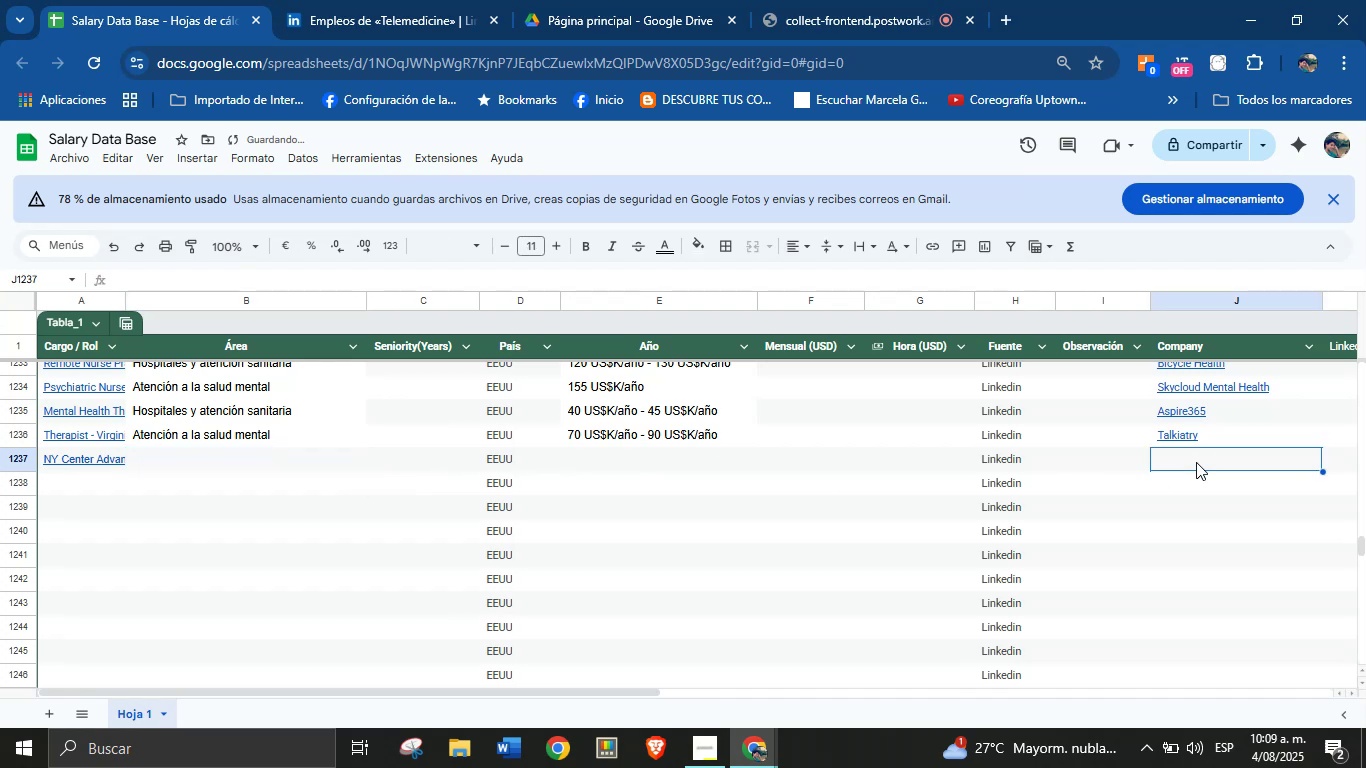 
key(Meta+V)
 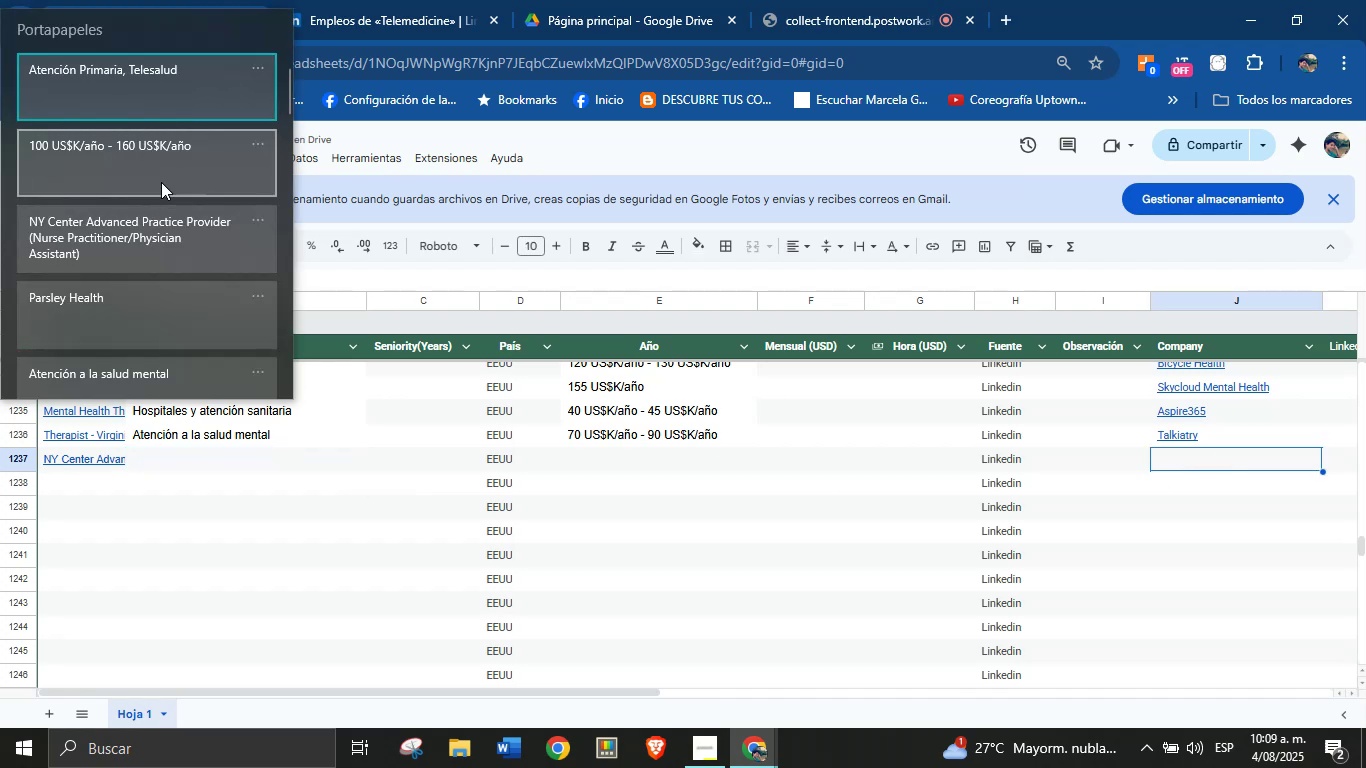 
left_click([167, 102])
 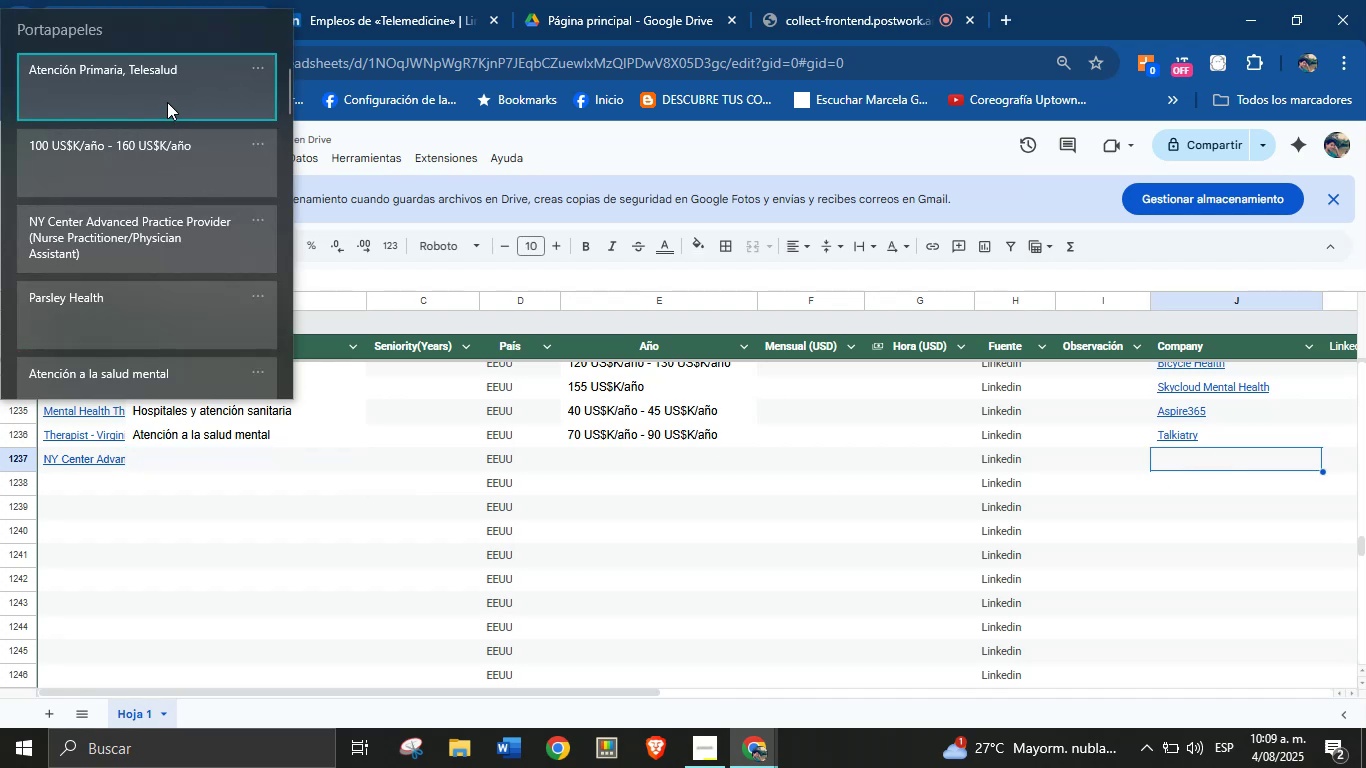 
key(Control+ControlLeft)
 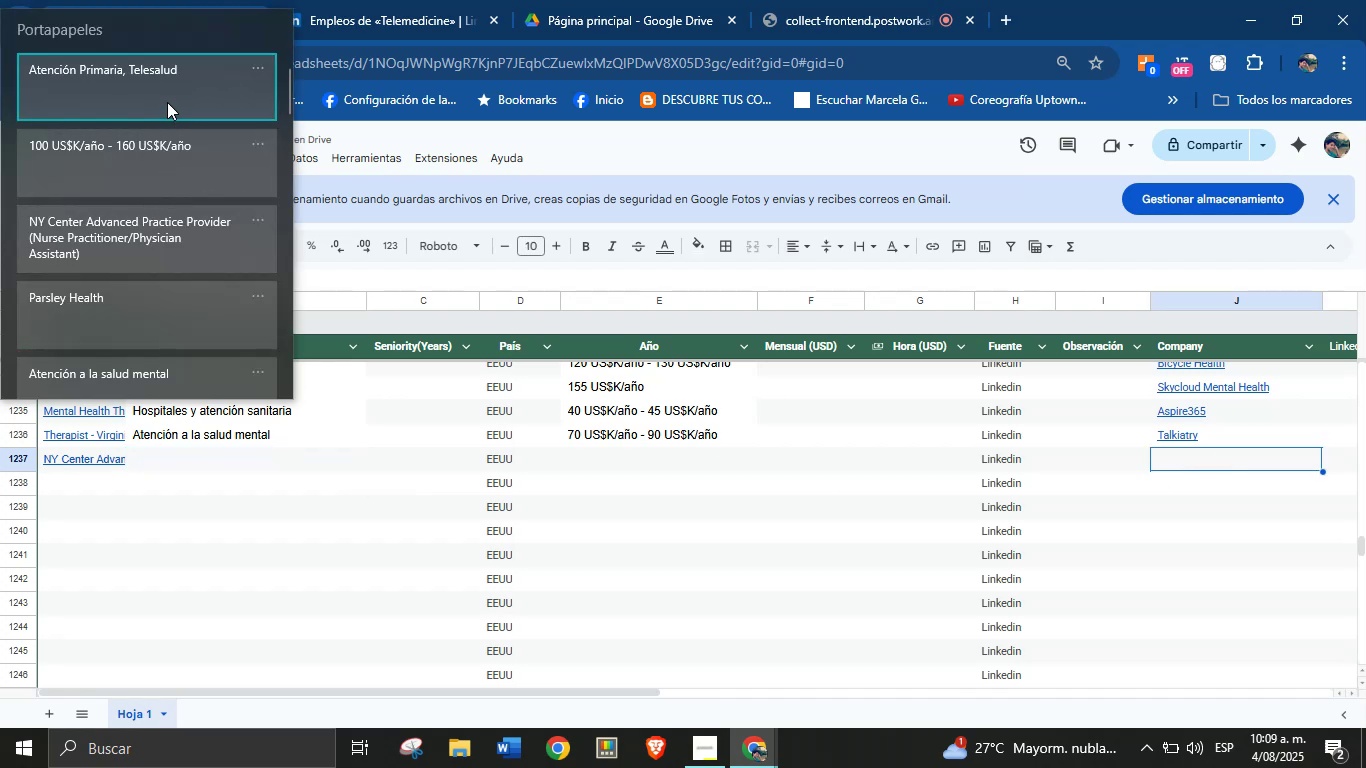 
key(Control+V)
 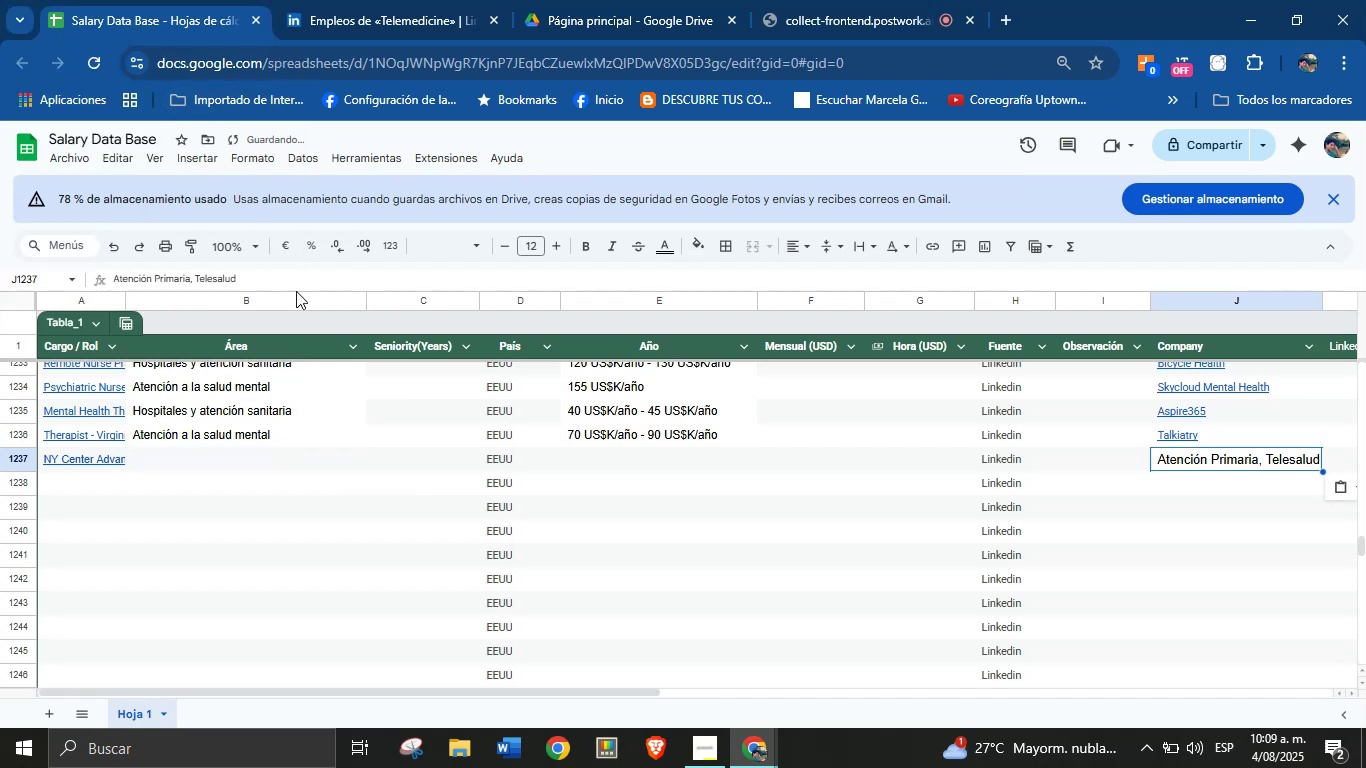 
key(Shift+ShiftLeft)
 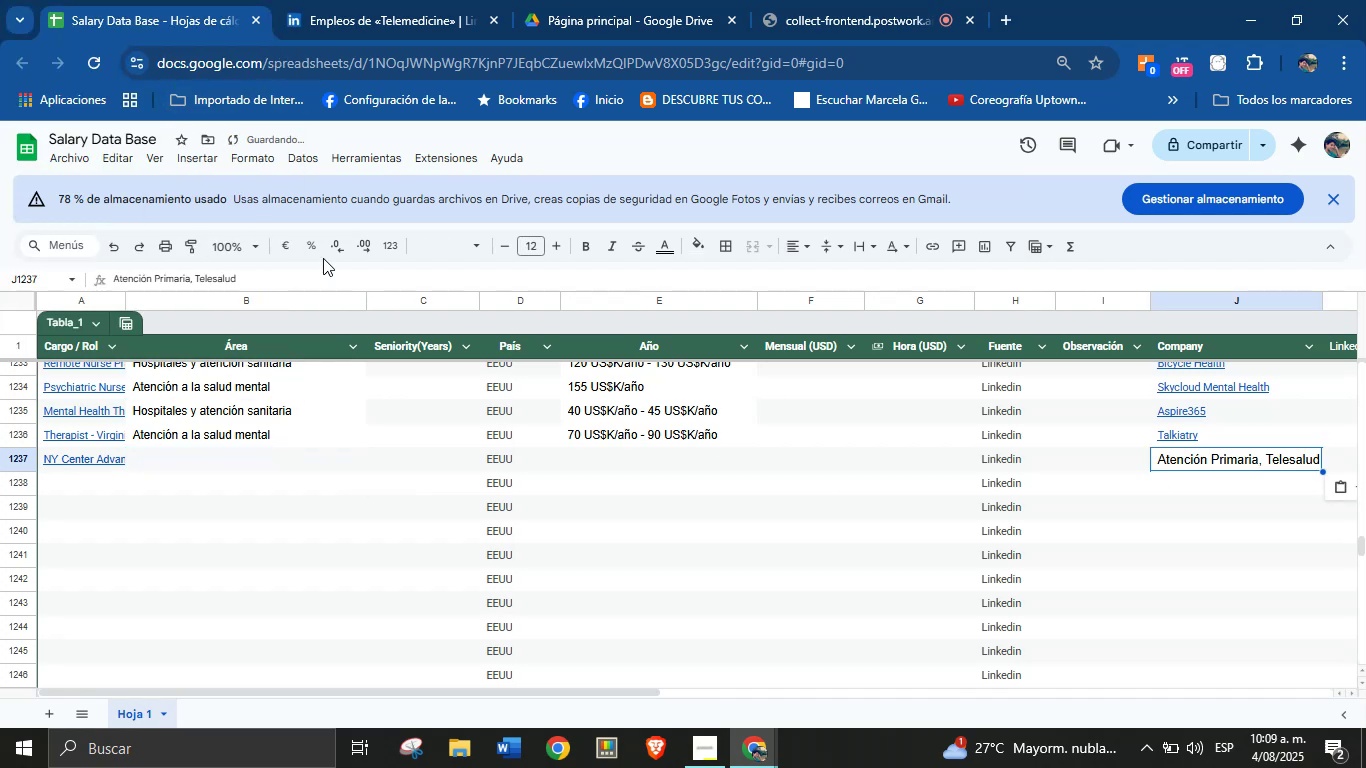 
key(Control+Shift+ControlLeft)
 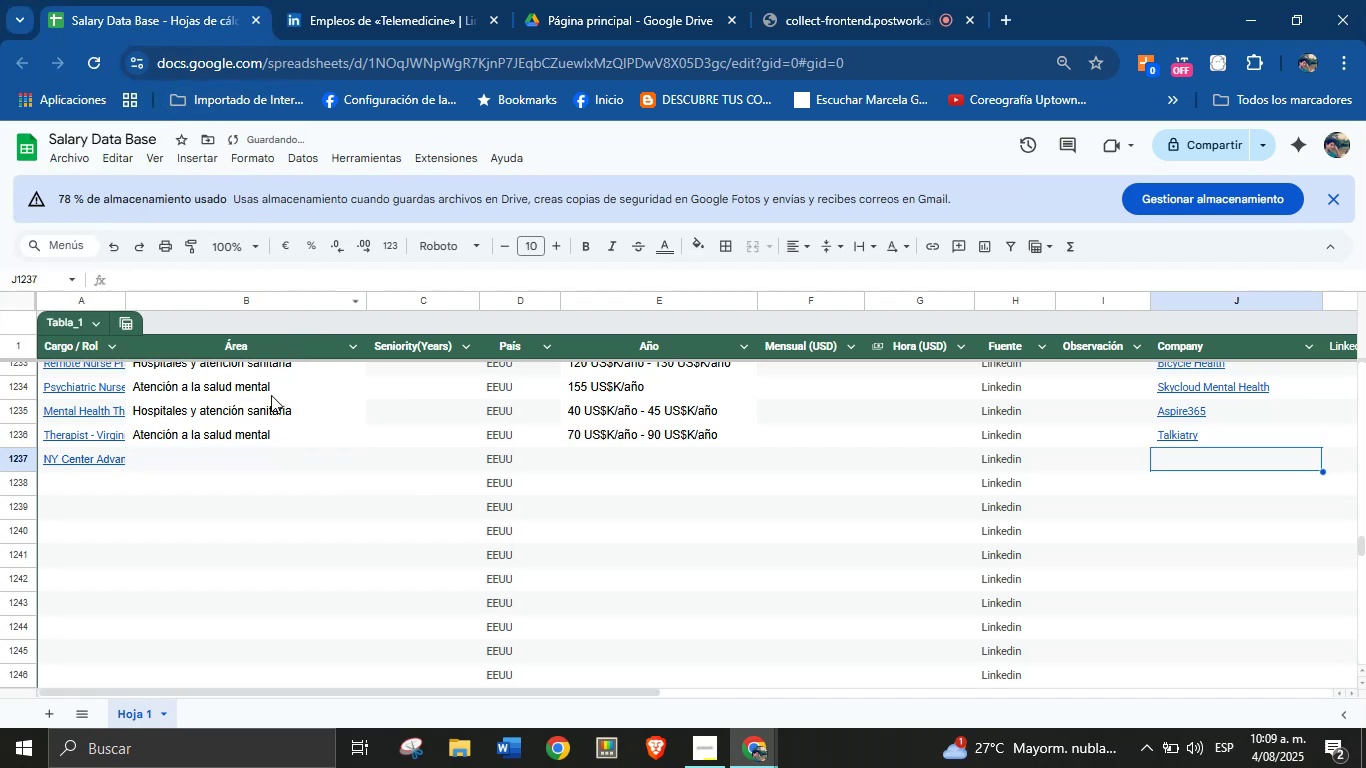 
key(Control+Shift+Z)
 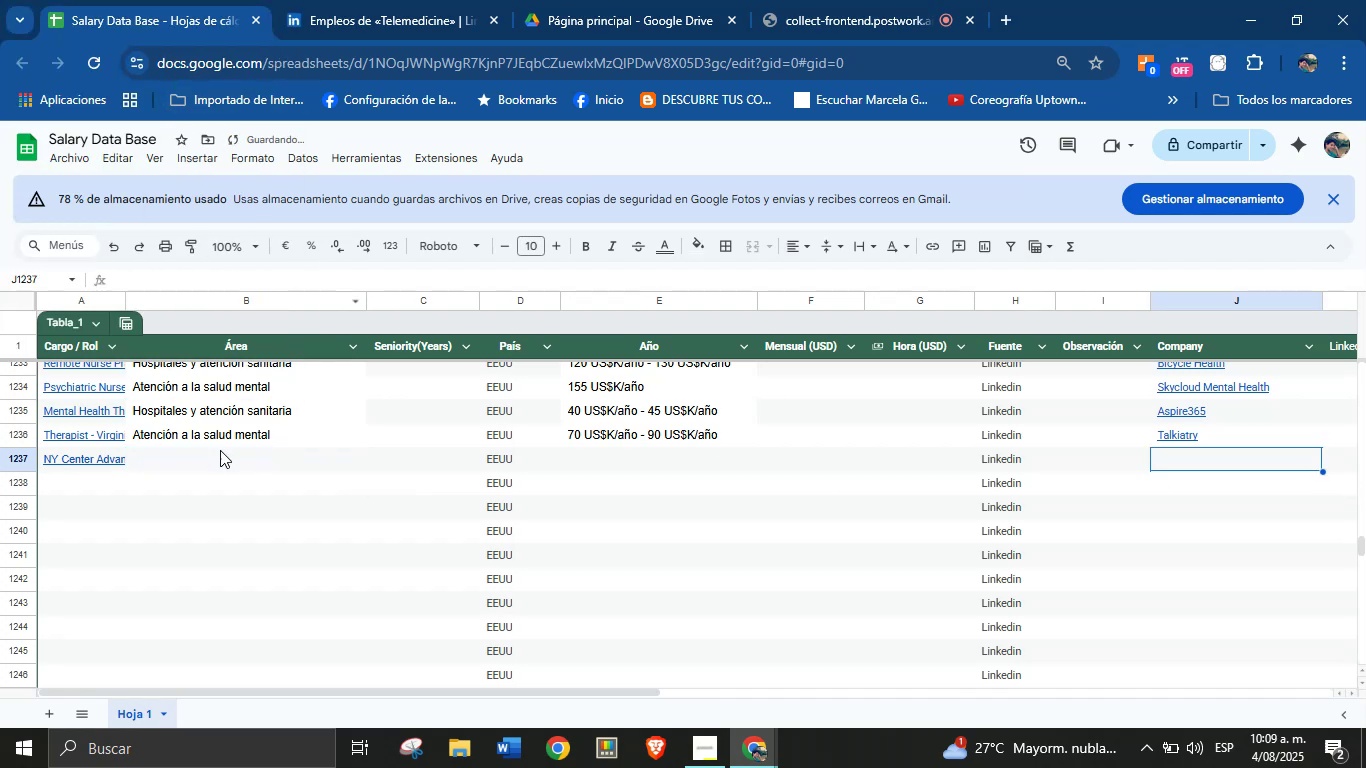 
left_click([202, 463])
 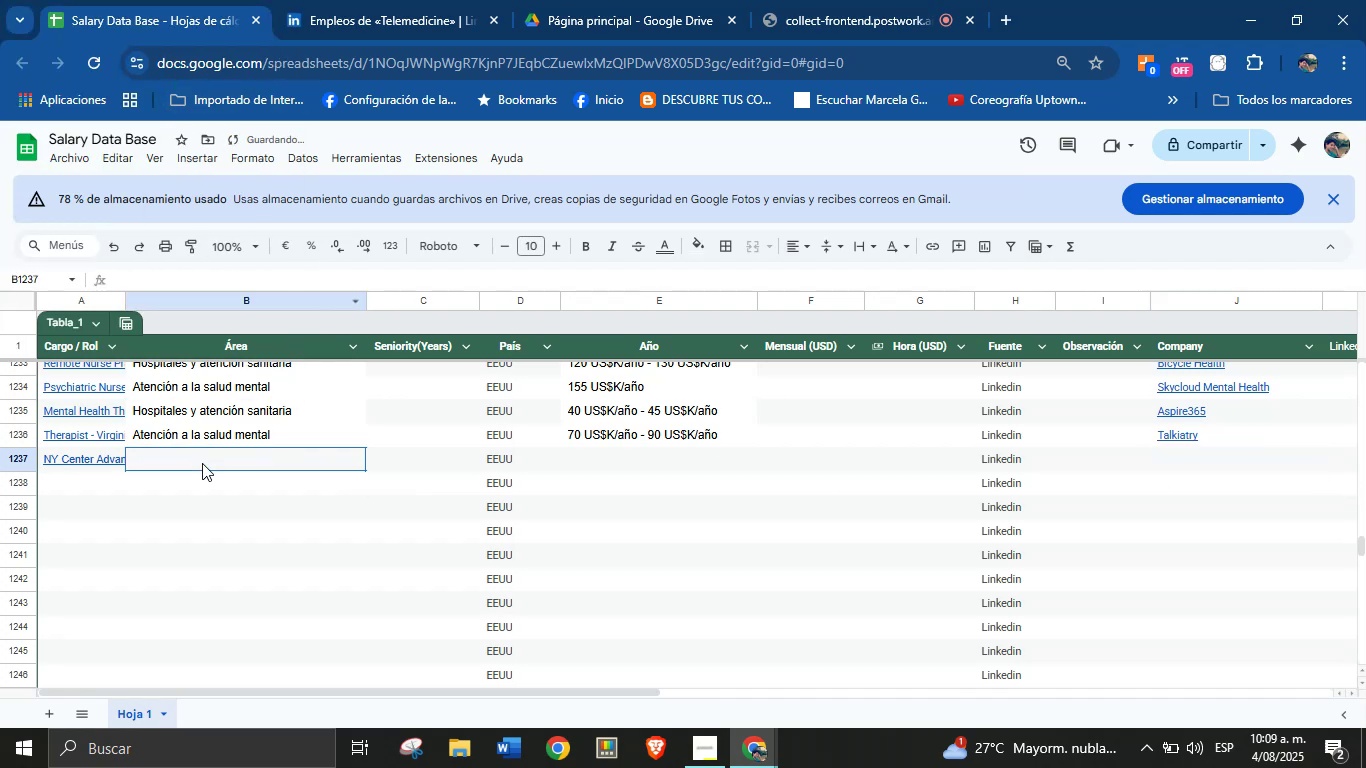 
key(Meta+MetaLeft)
 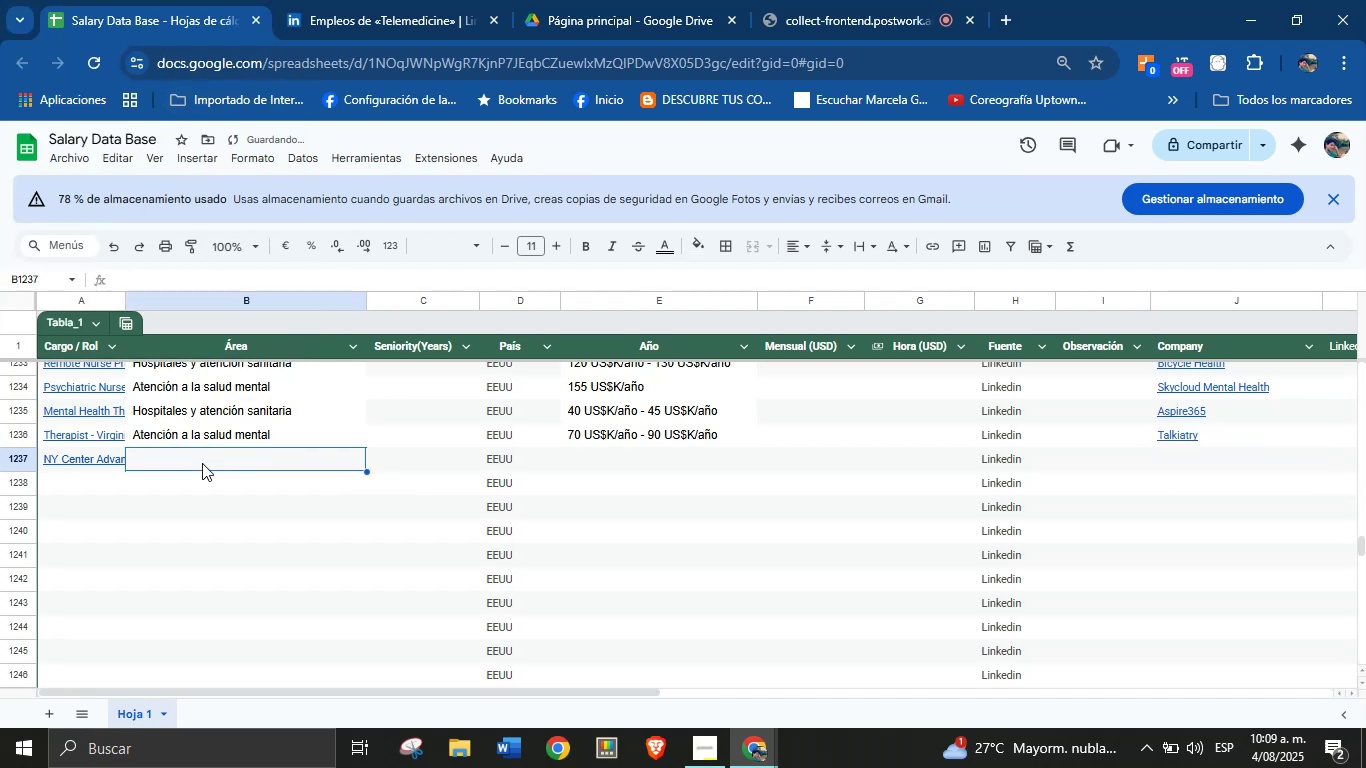 
key(Meta+V)
 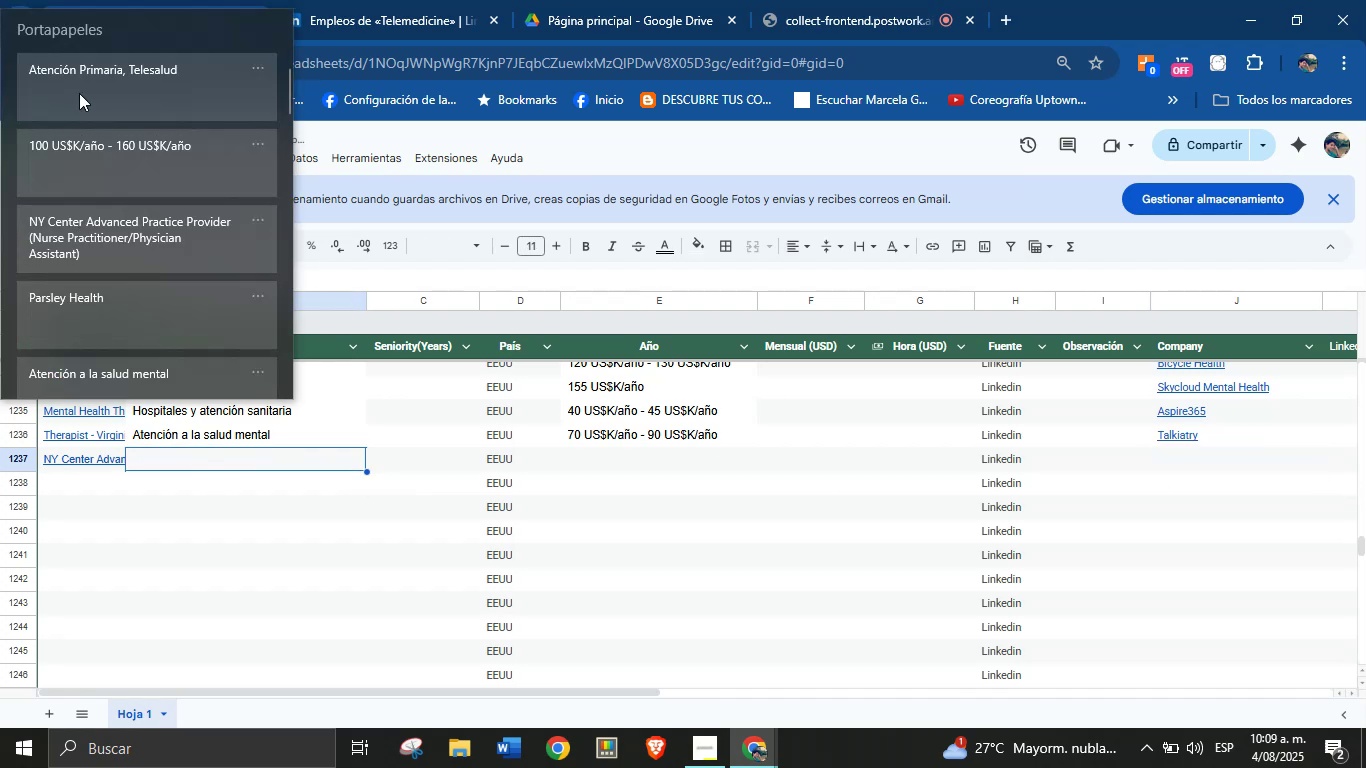 
key(Meta+MetaLeft)
 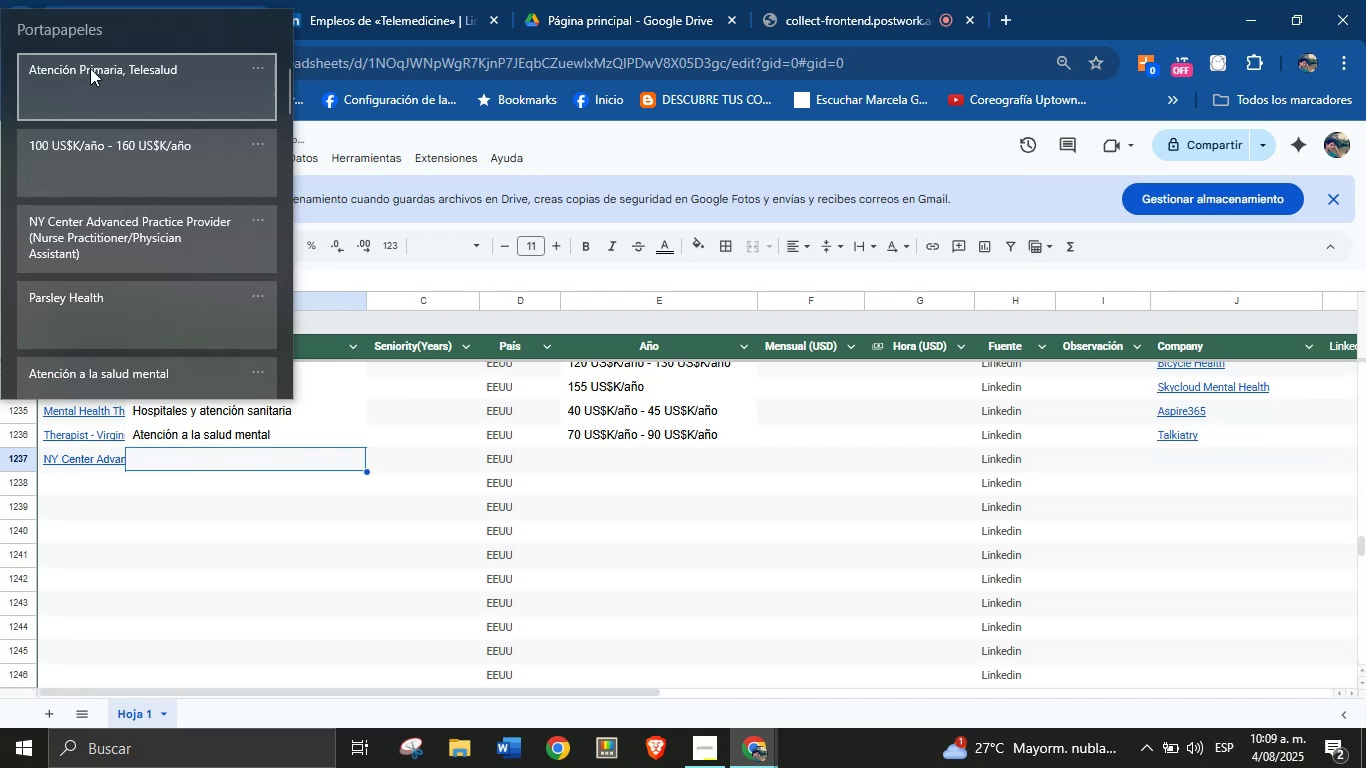 
left_click([126, 99])
 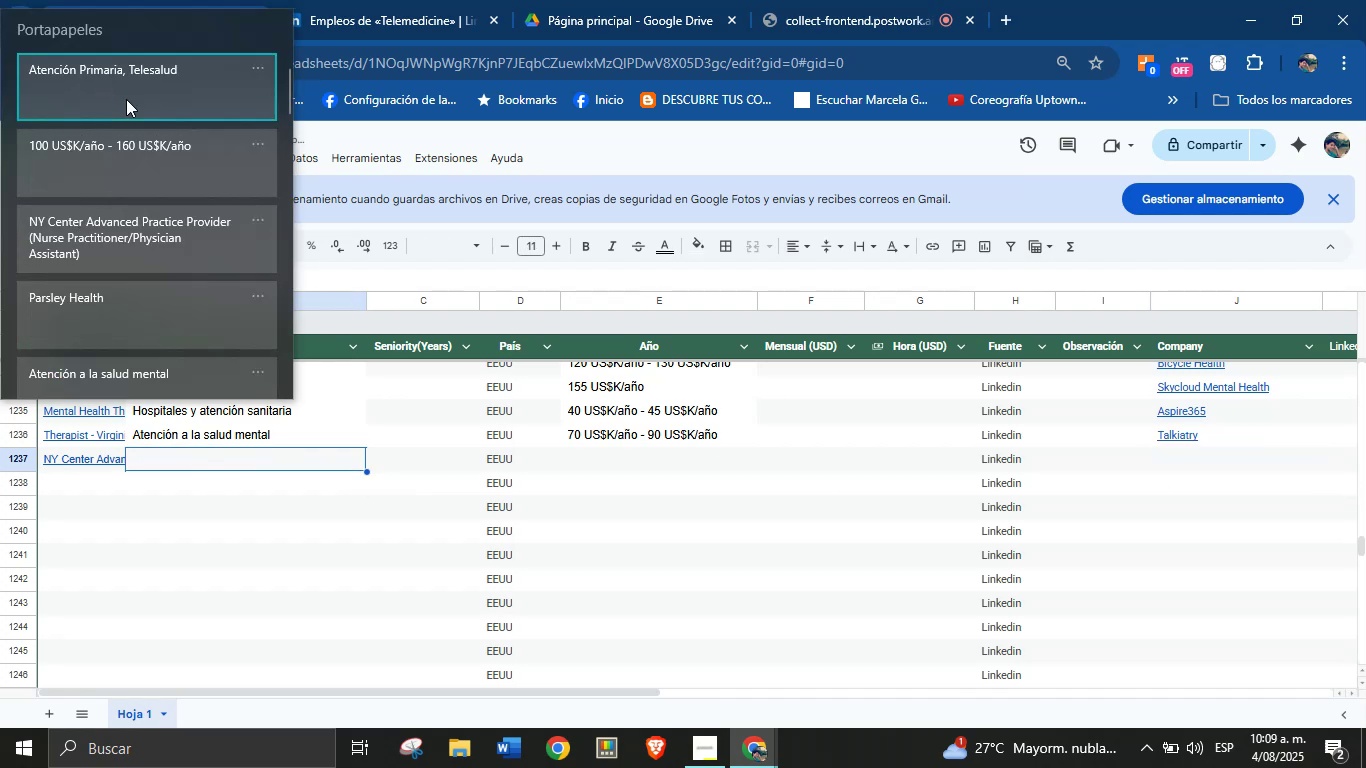 
key(Control+ControlLeft)
 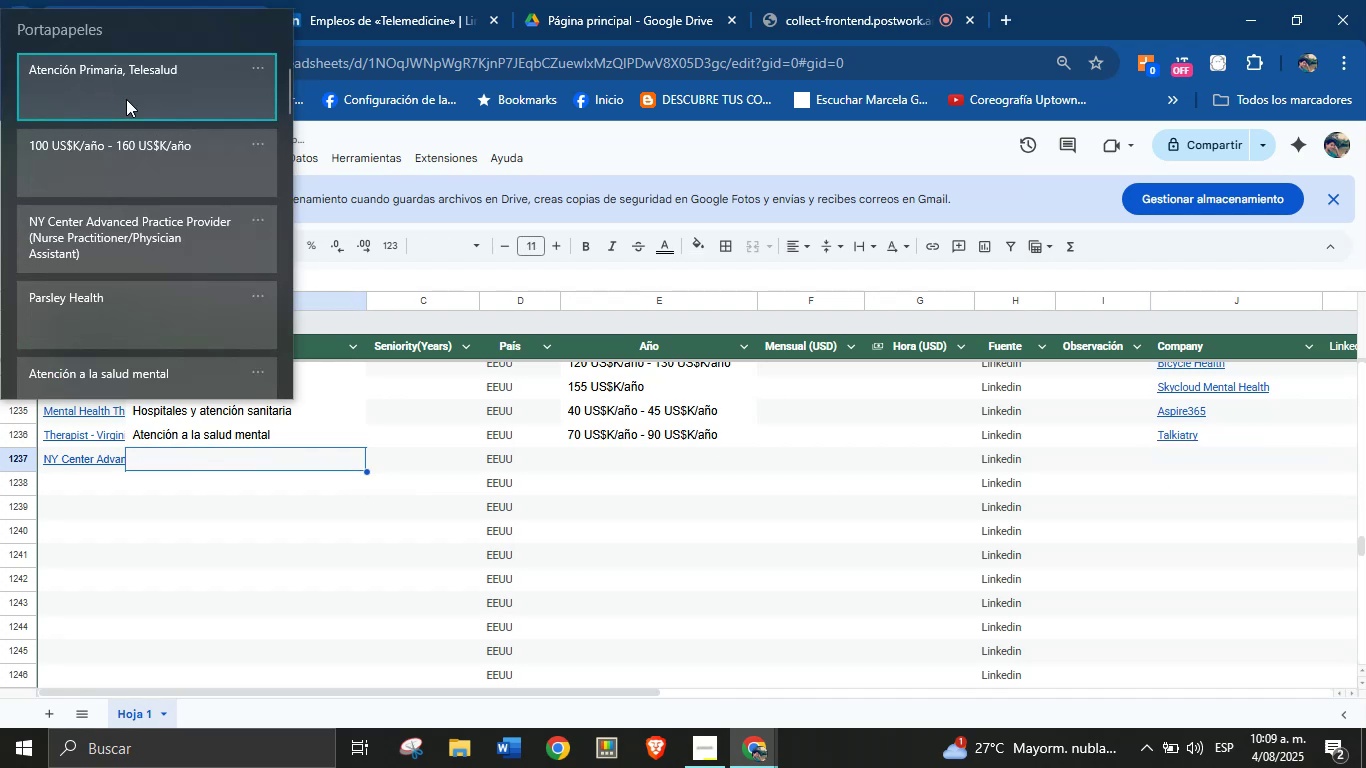 
key(Control+V)
 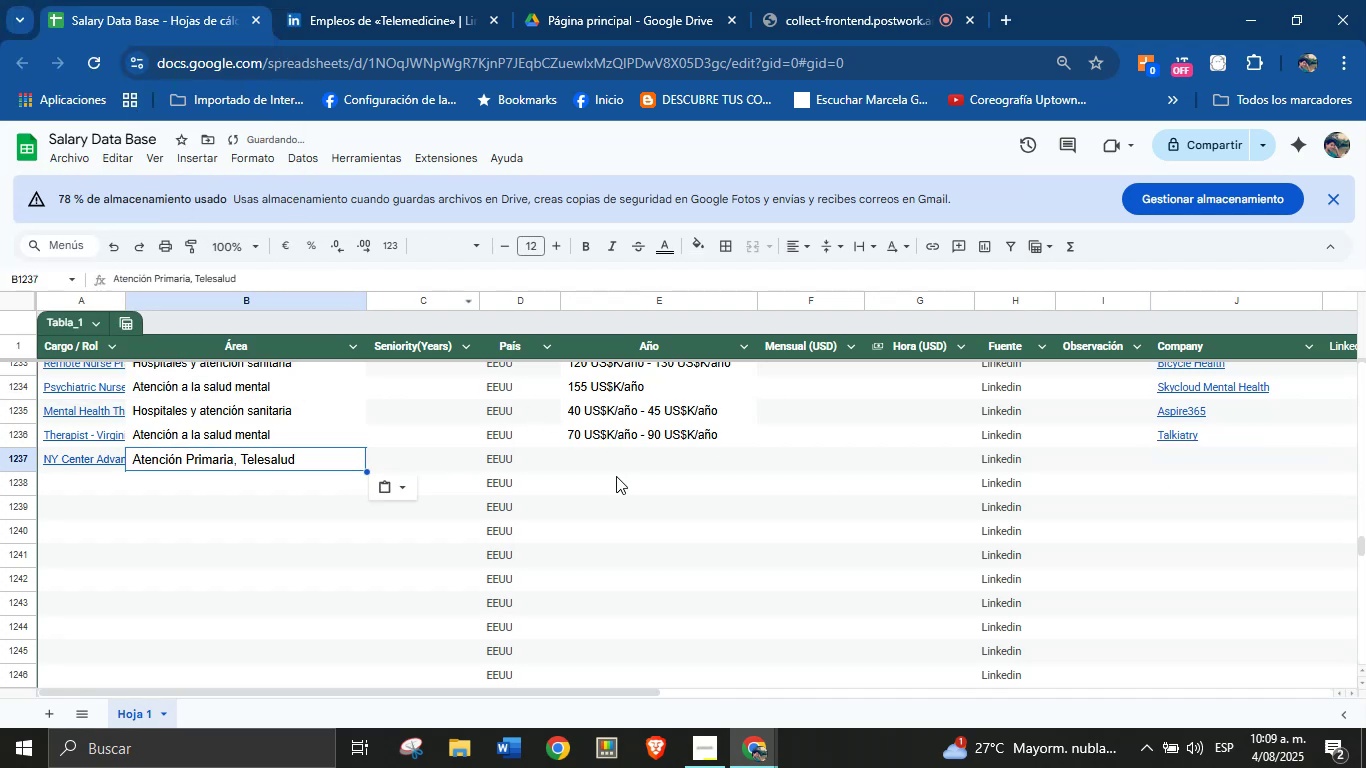 
left_click([621, 466])
 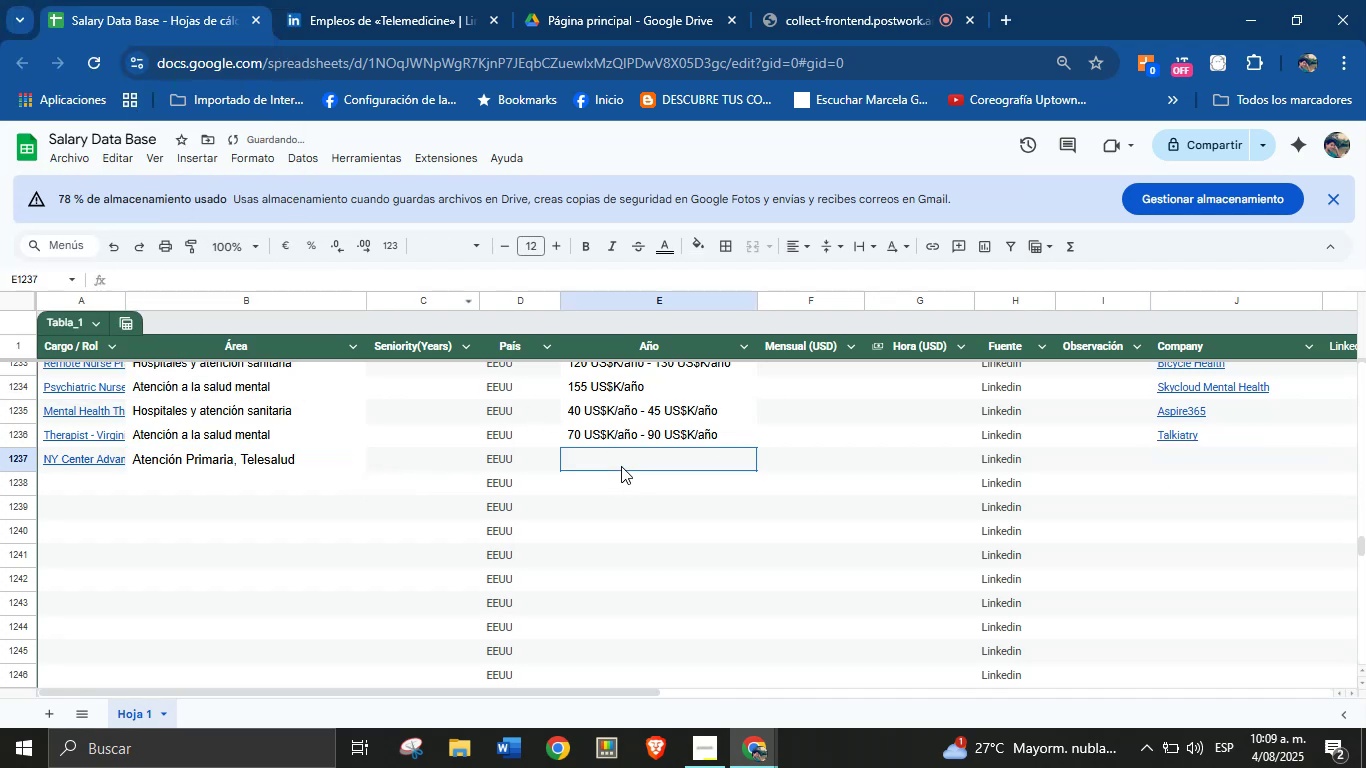 
key(Meta+MetaLeft)
 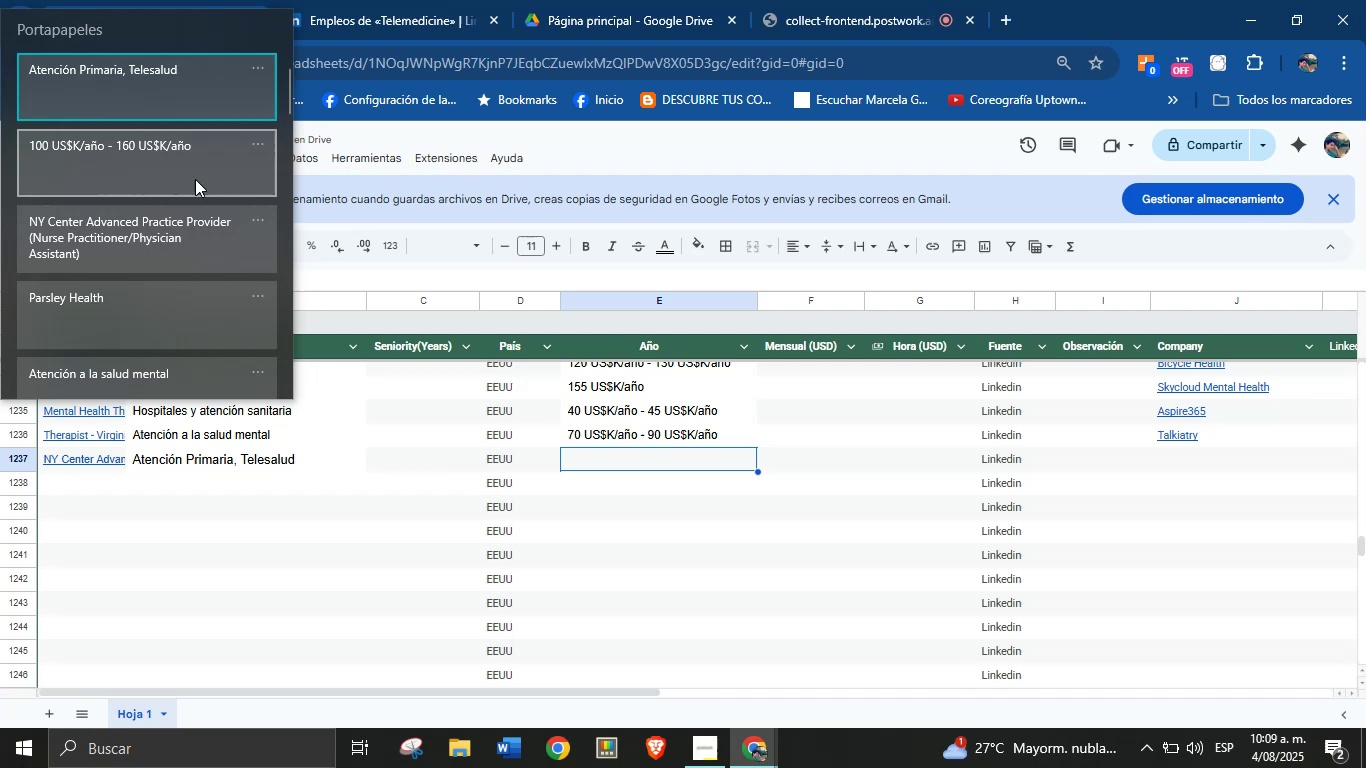 
key(Meta+V)
 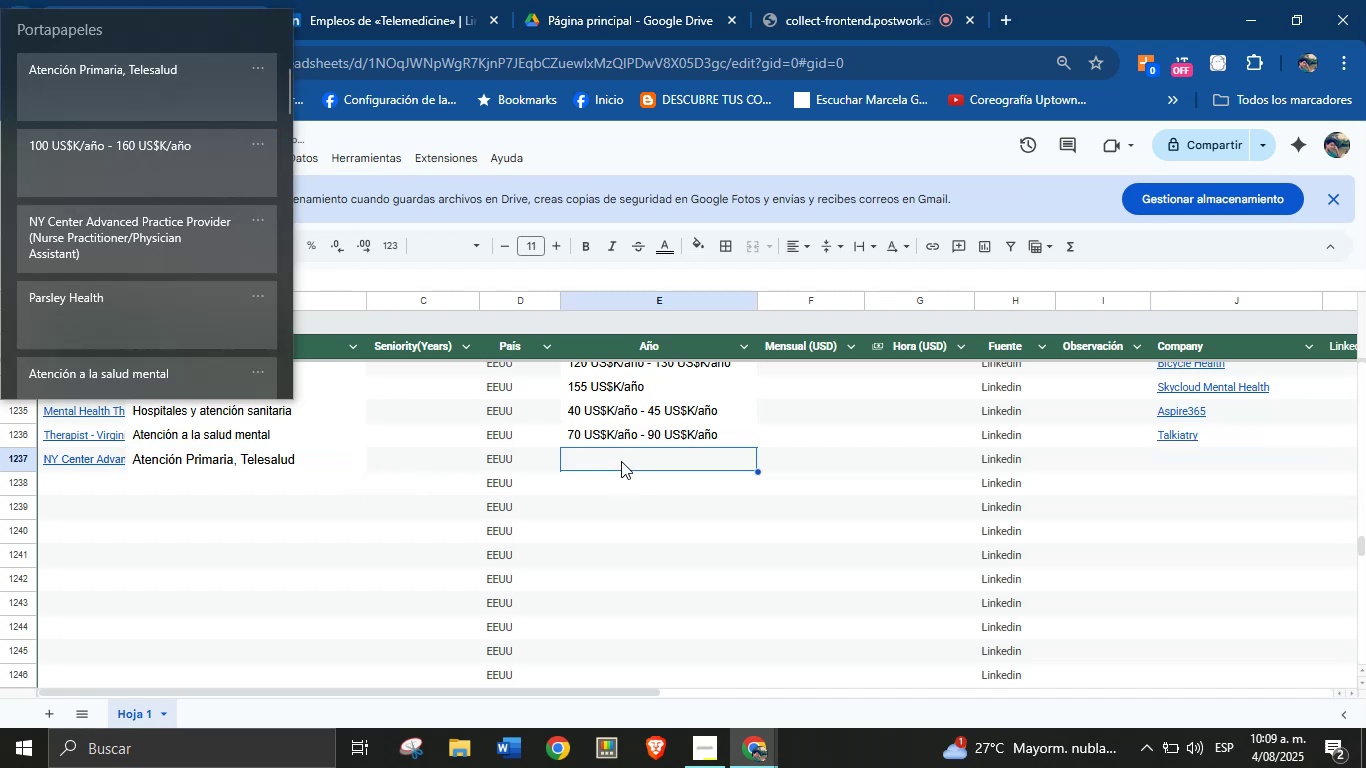 
key(Meta+MetaLeft)
 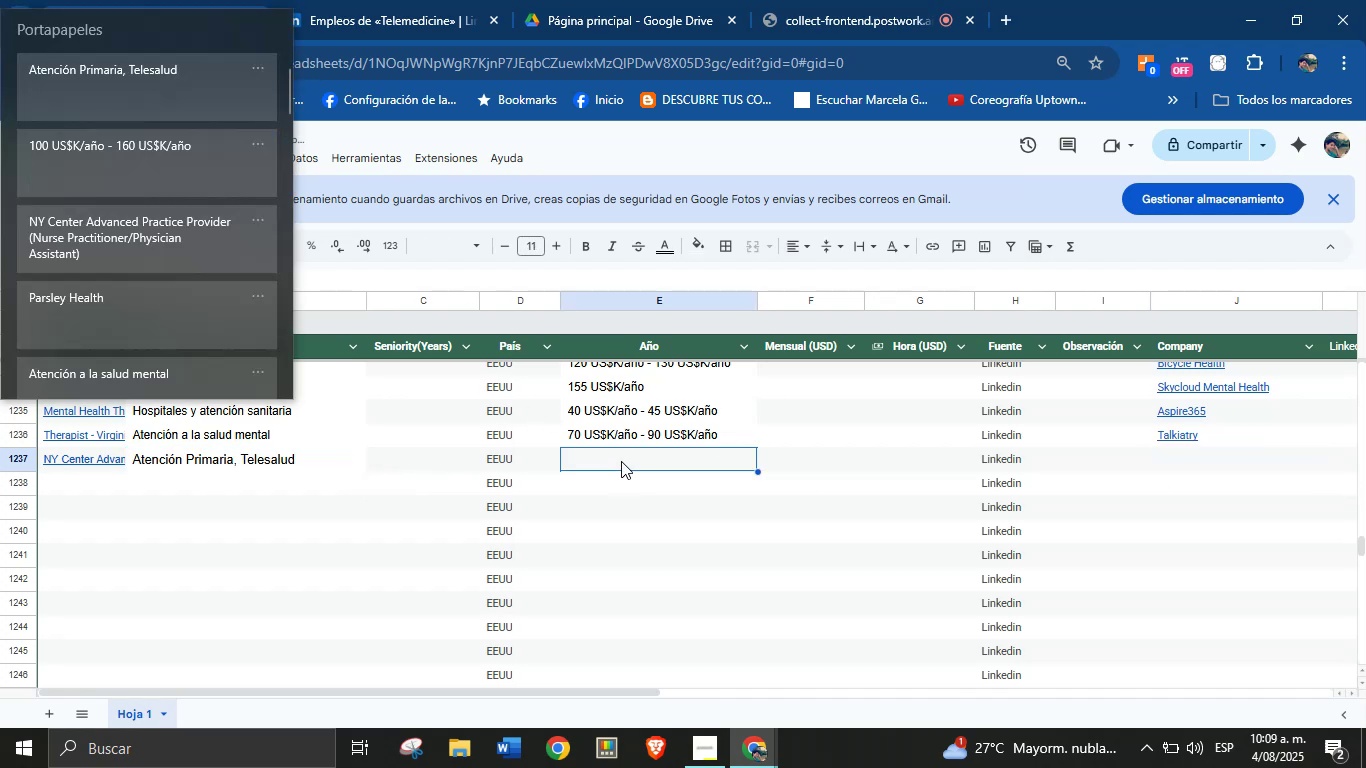 
left_click([186, 171])
 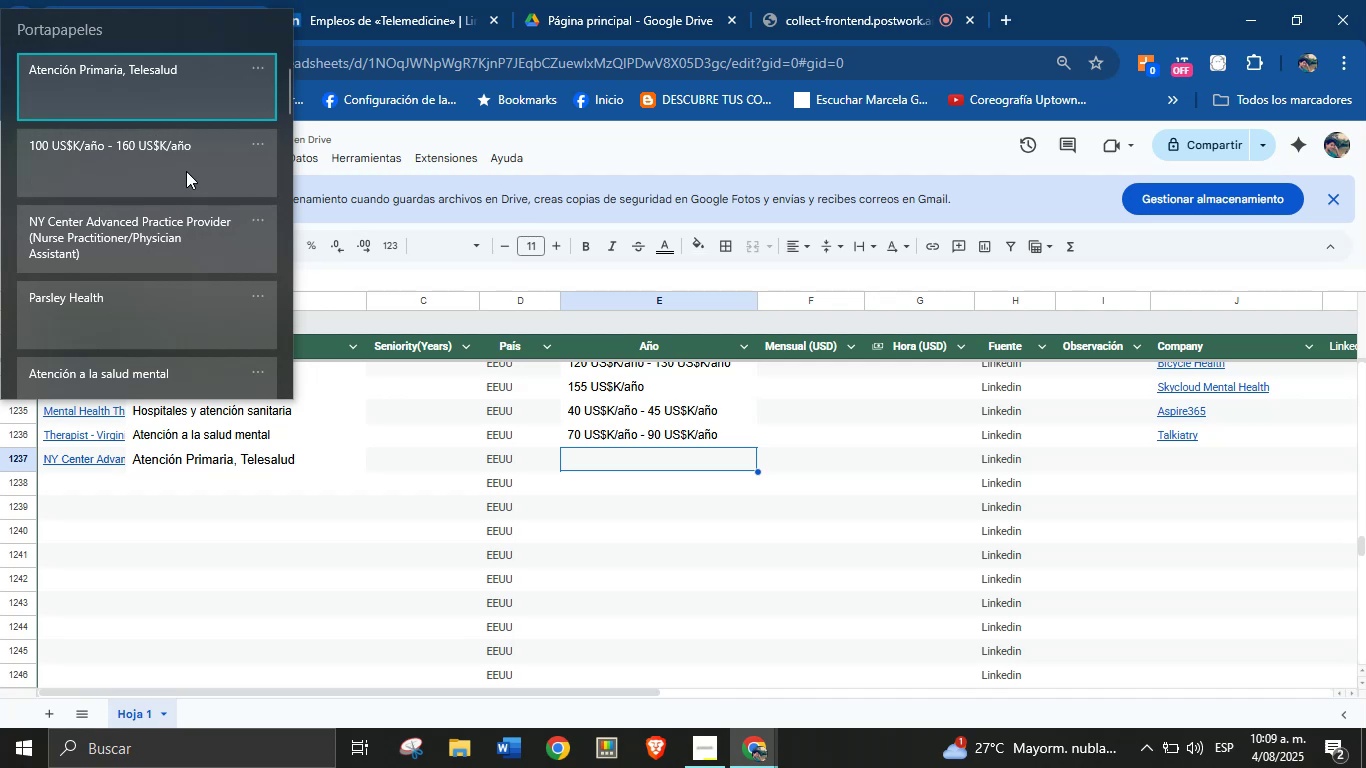 
key(Control+ControlLeft)
 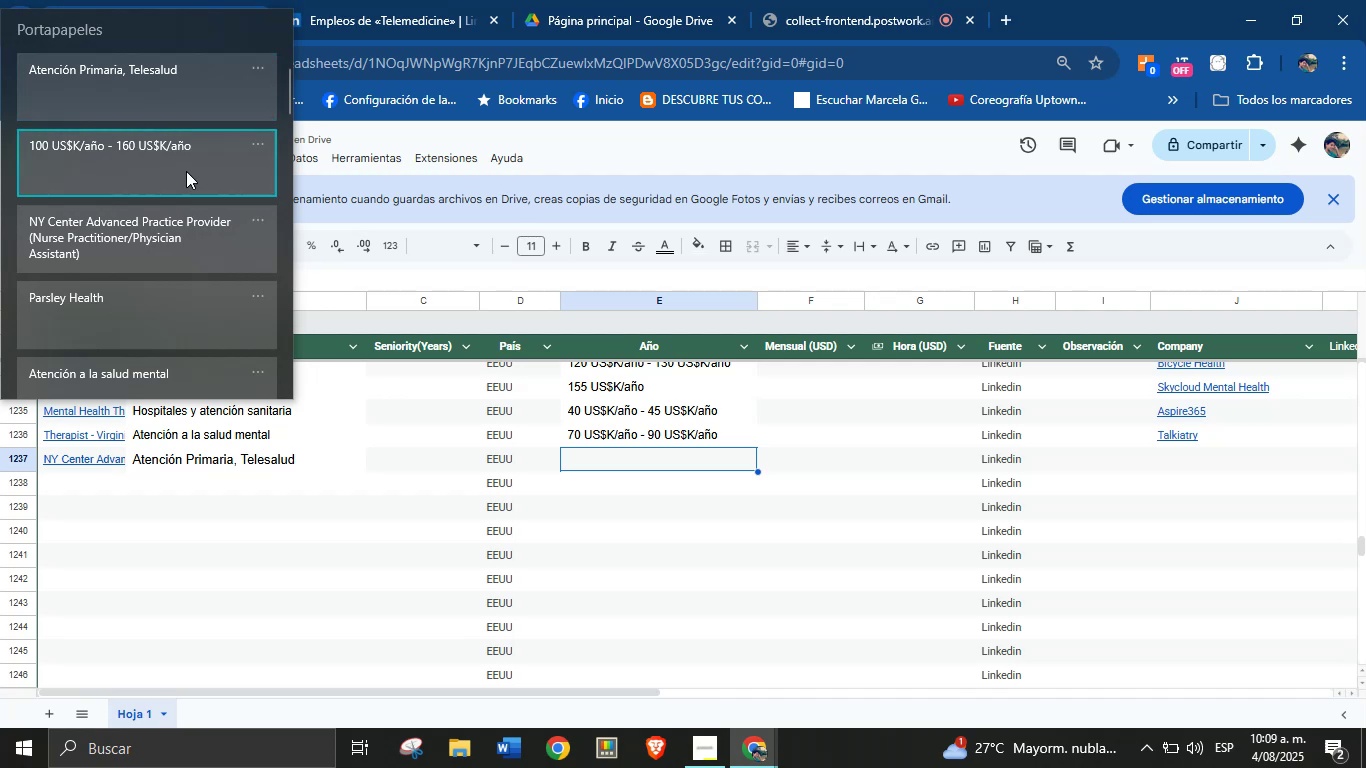 
key(Control+V)
 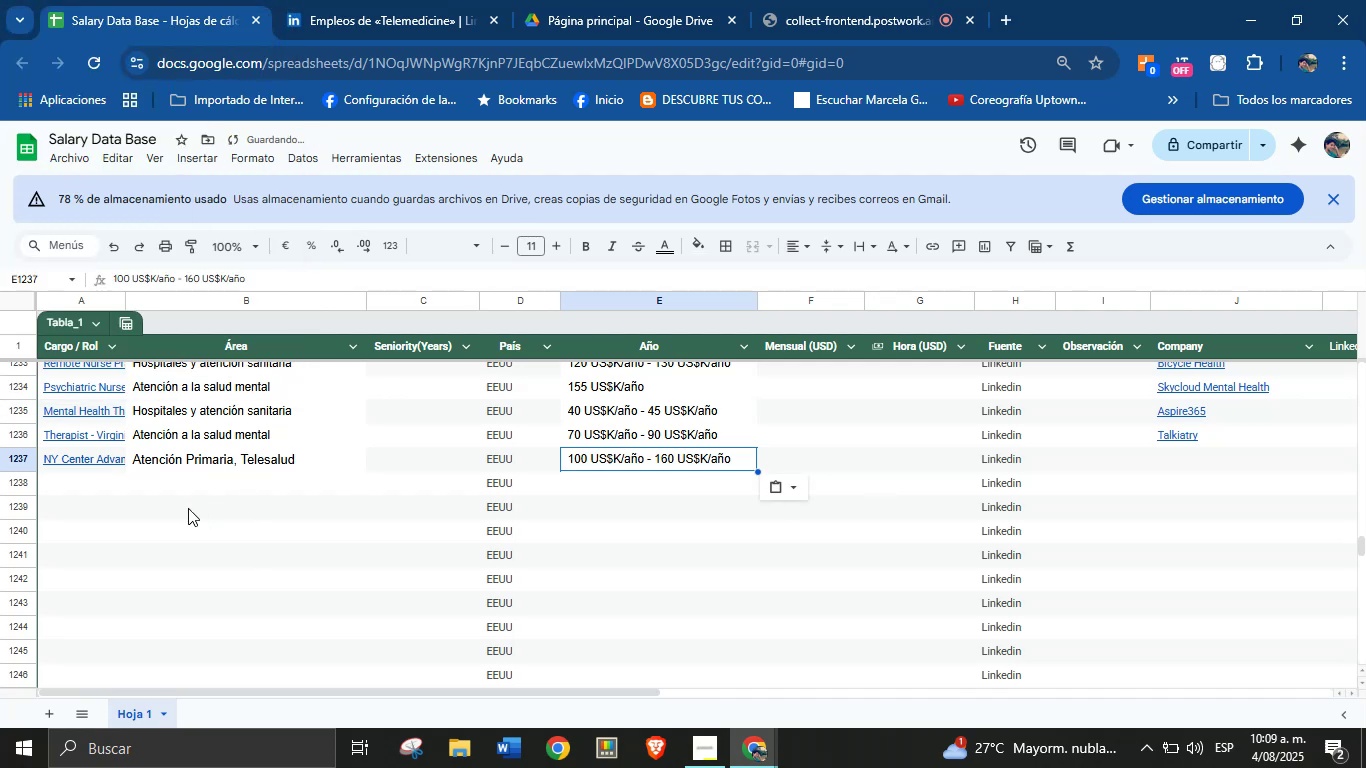 
left_click([102, 486])
 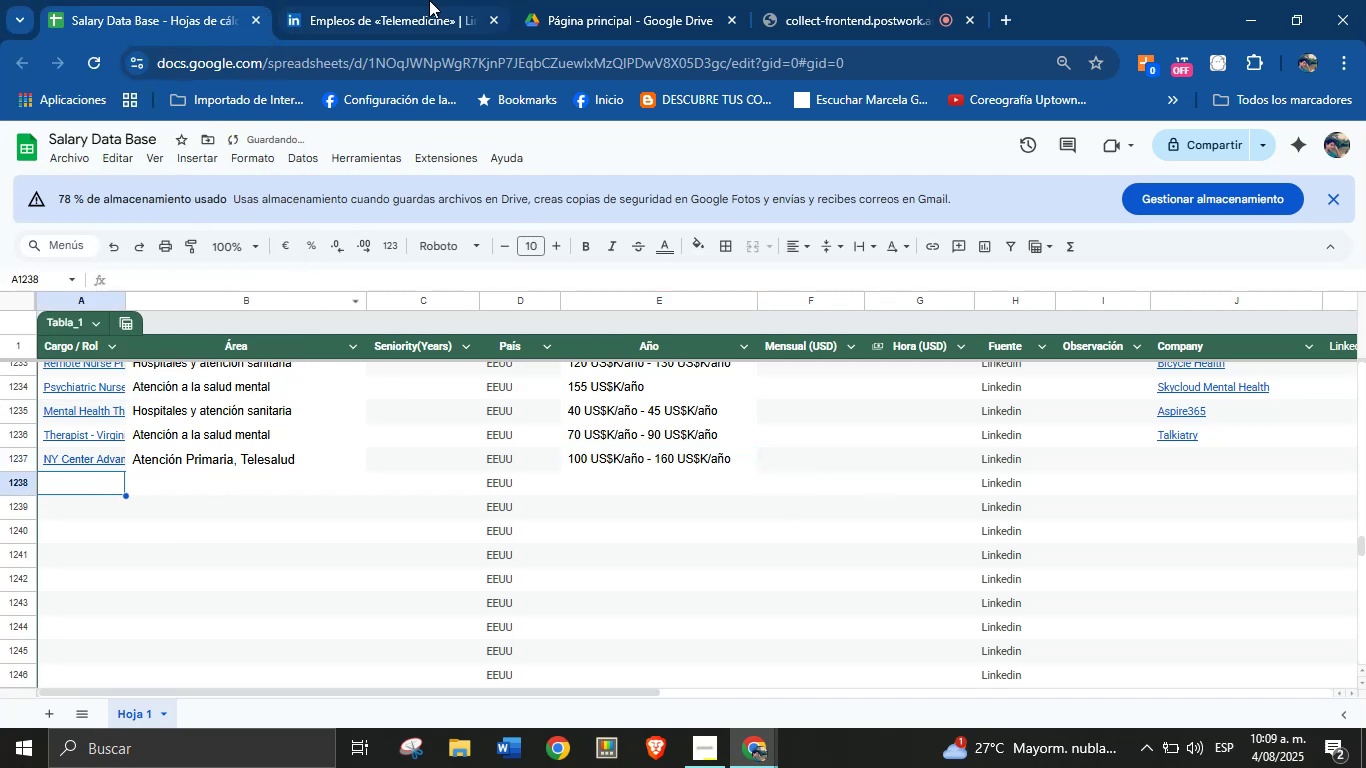 
left_click([412, 0])
 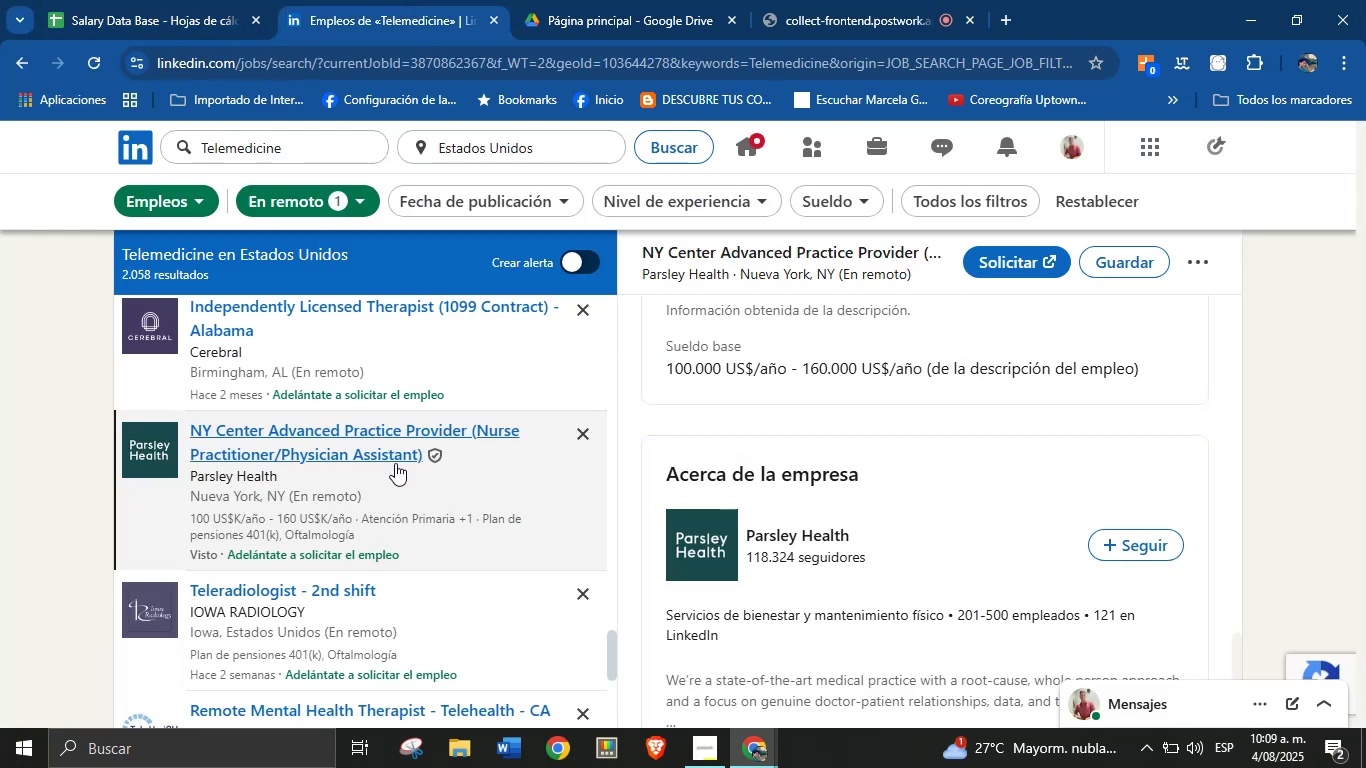 
scroll: coordinate [407, 458], scroll_direction: down, amount: 2.0
 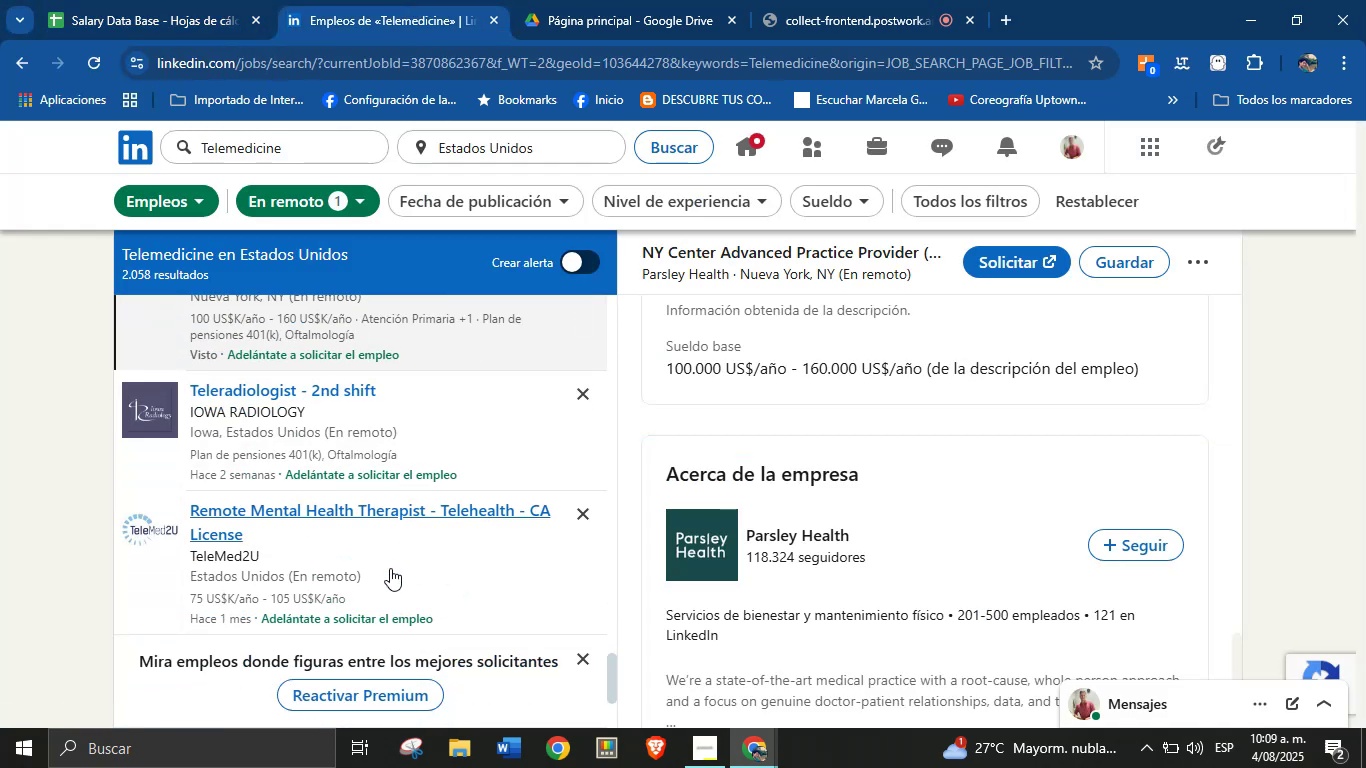 
left_click([391, 561])
 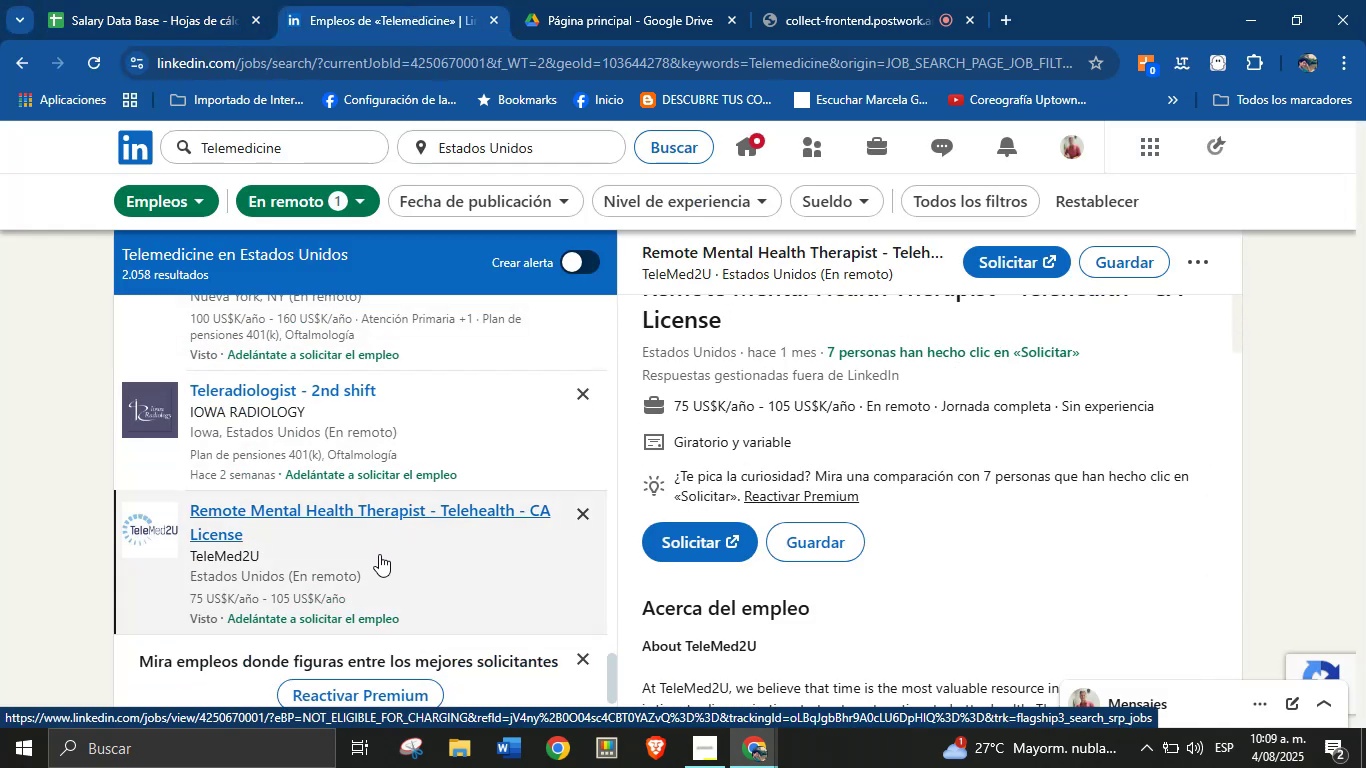 
wait(8.35)
 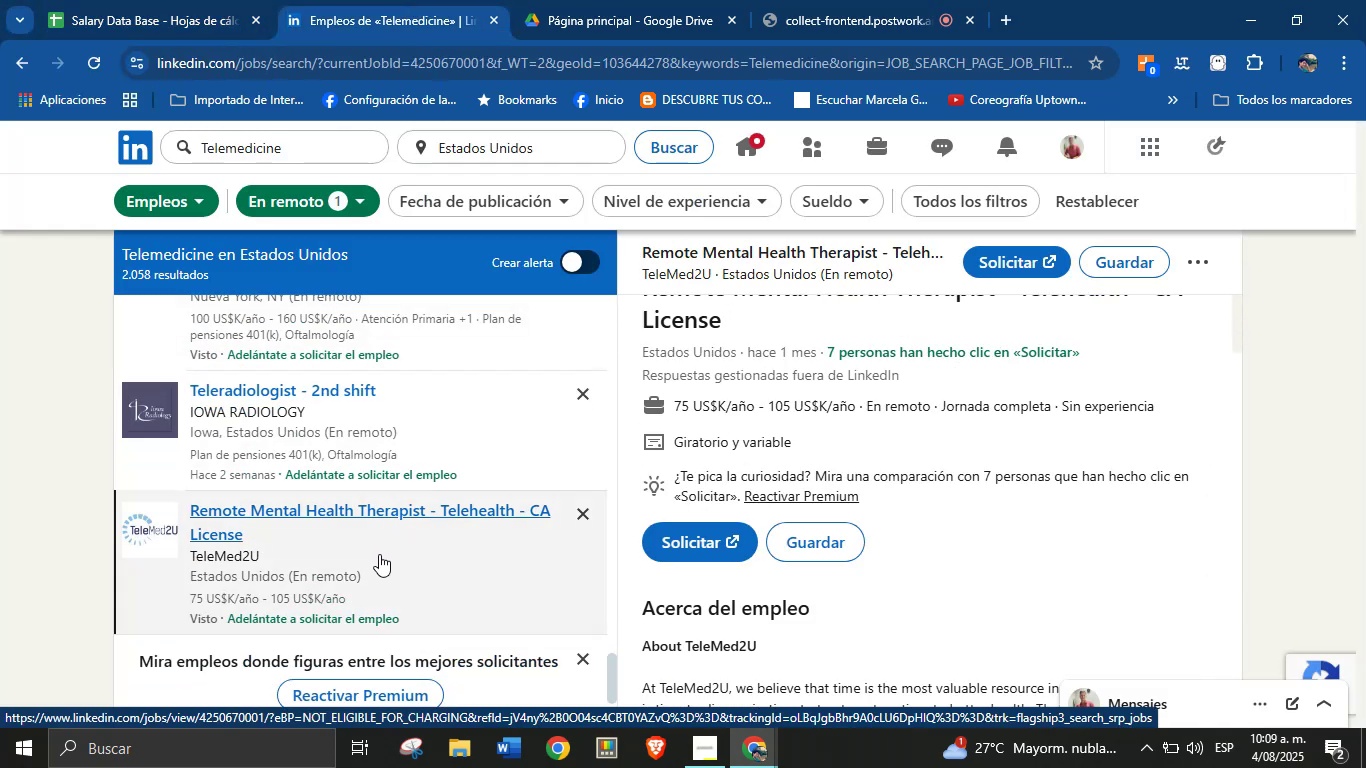 
key(Alt+Control+ControlLeft)
 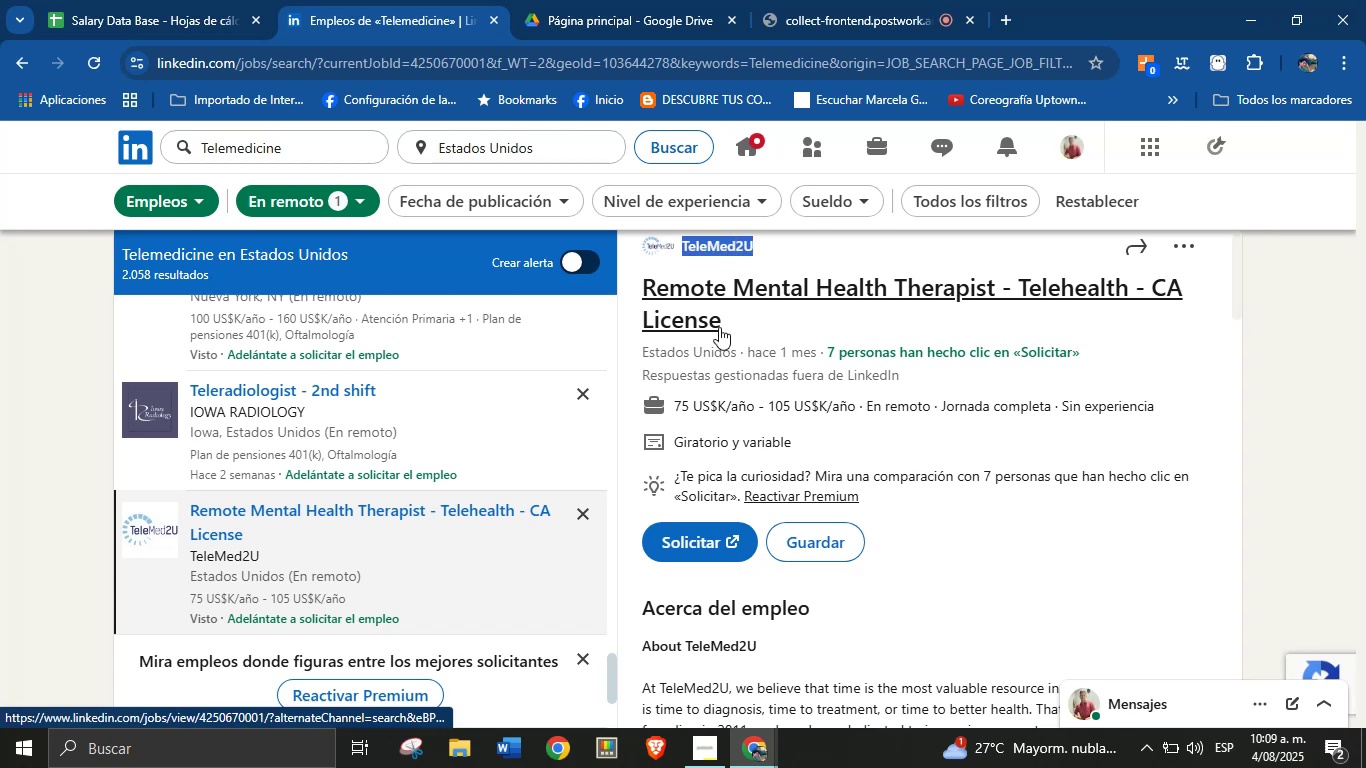 
key(Alt+AltLeft)
 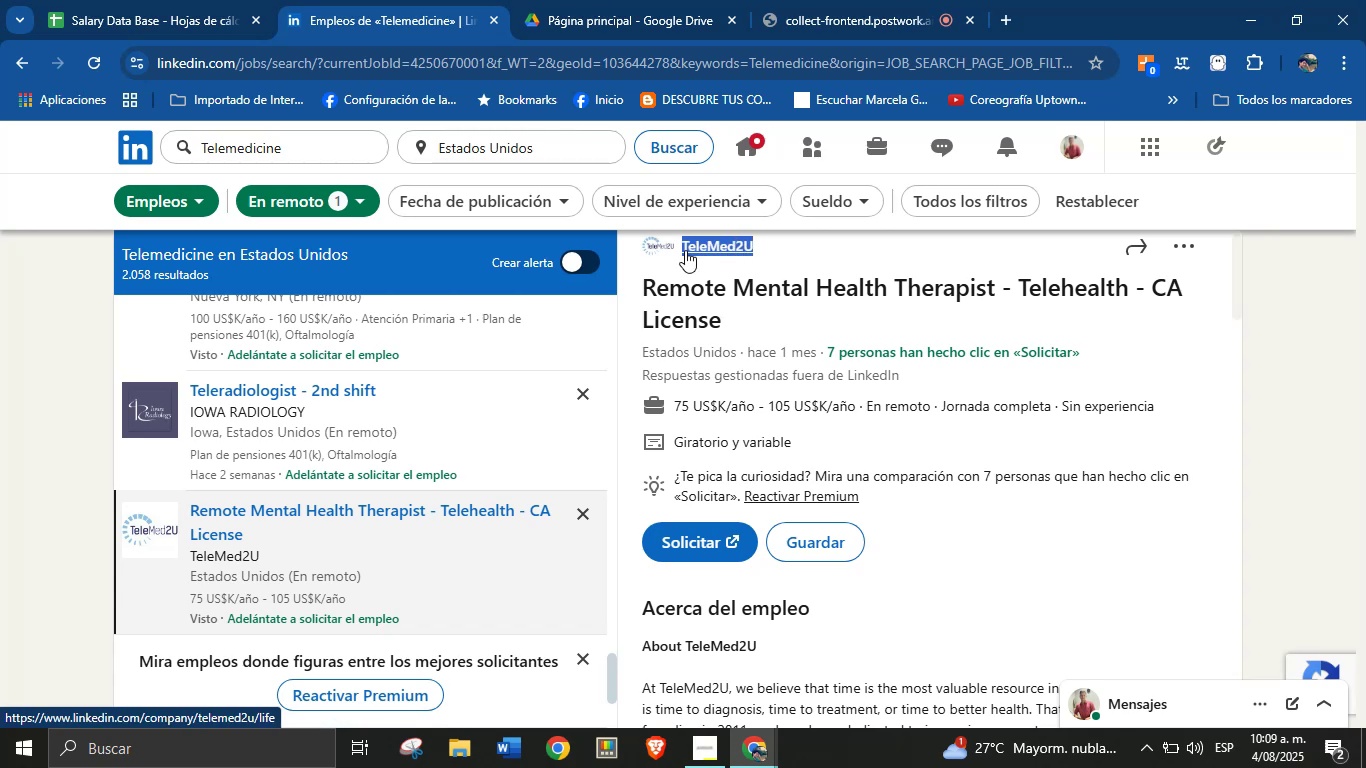 
key(Alt+Control+C)
 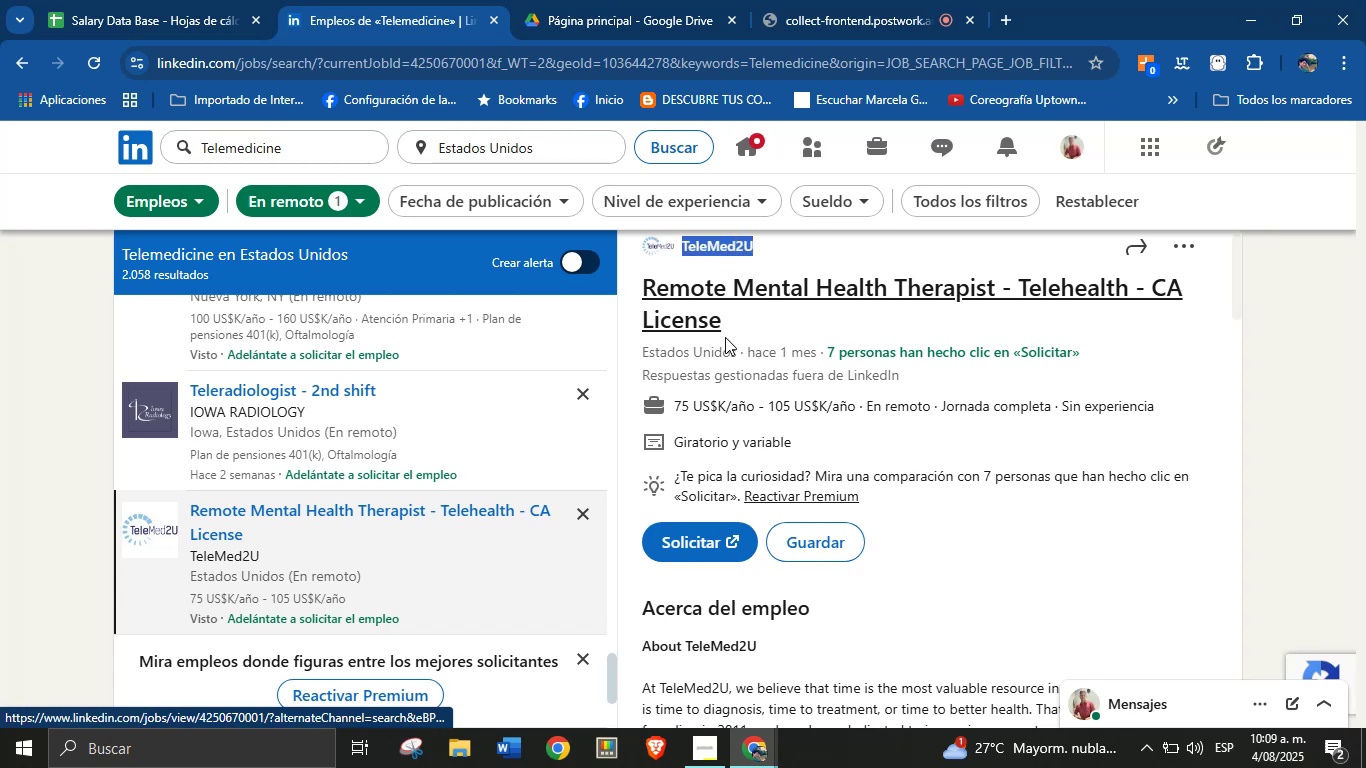 
left_click([734, 360])
 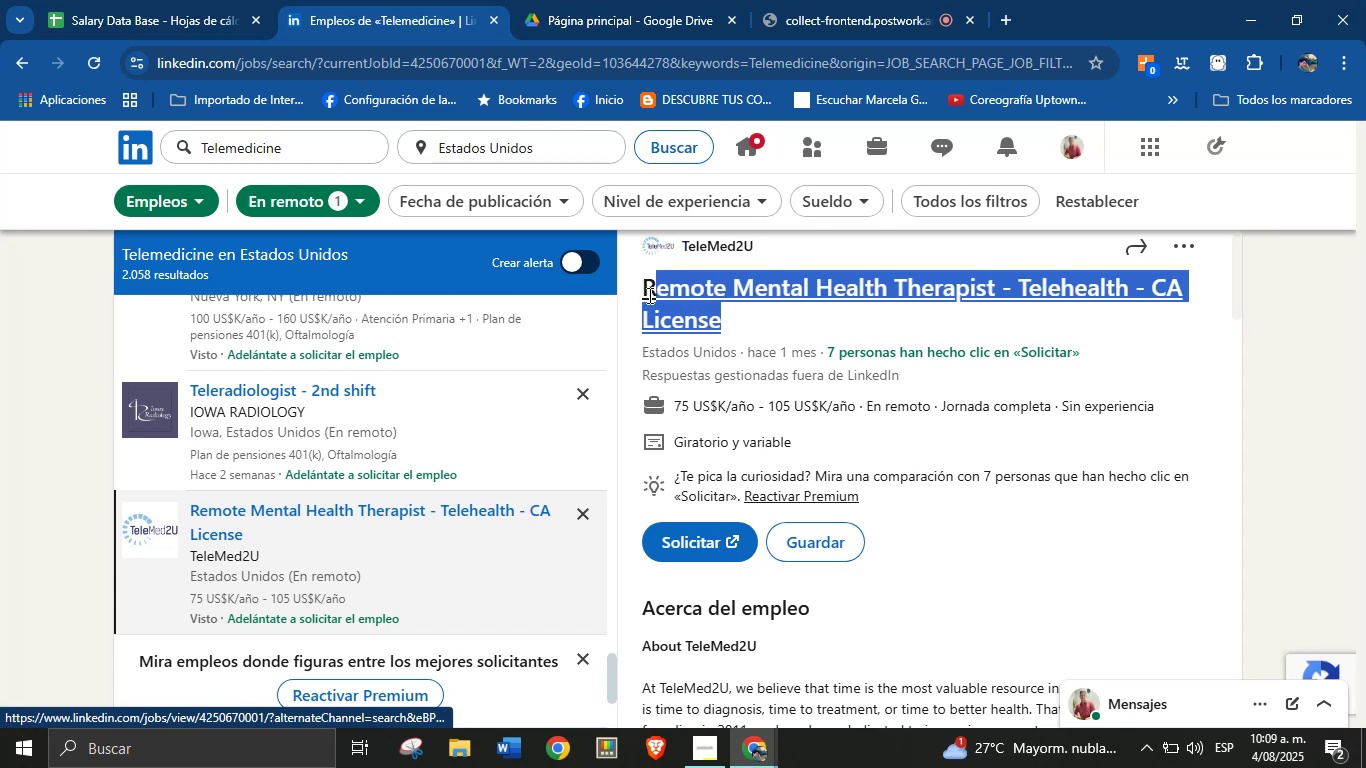 
key(Alt+AltLeft)
 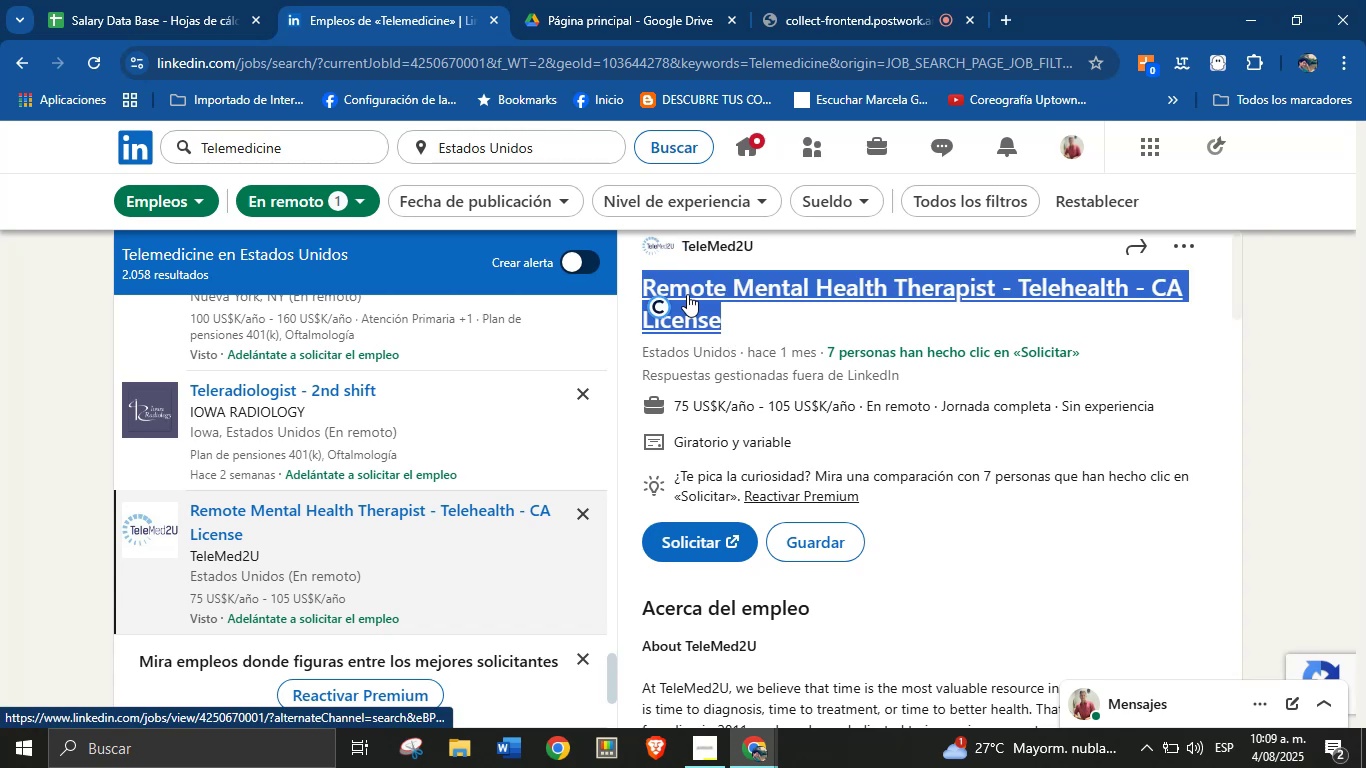 
key(Alt+Control+ControlLeft)
 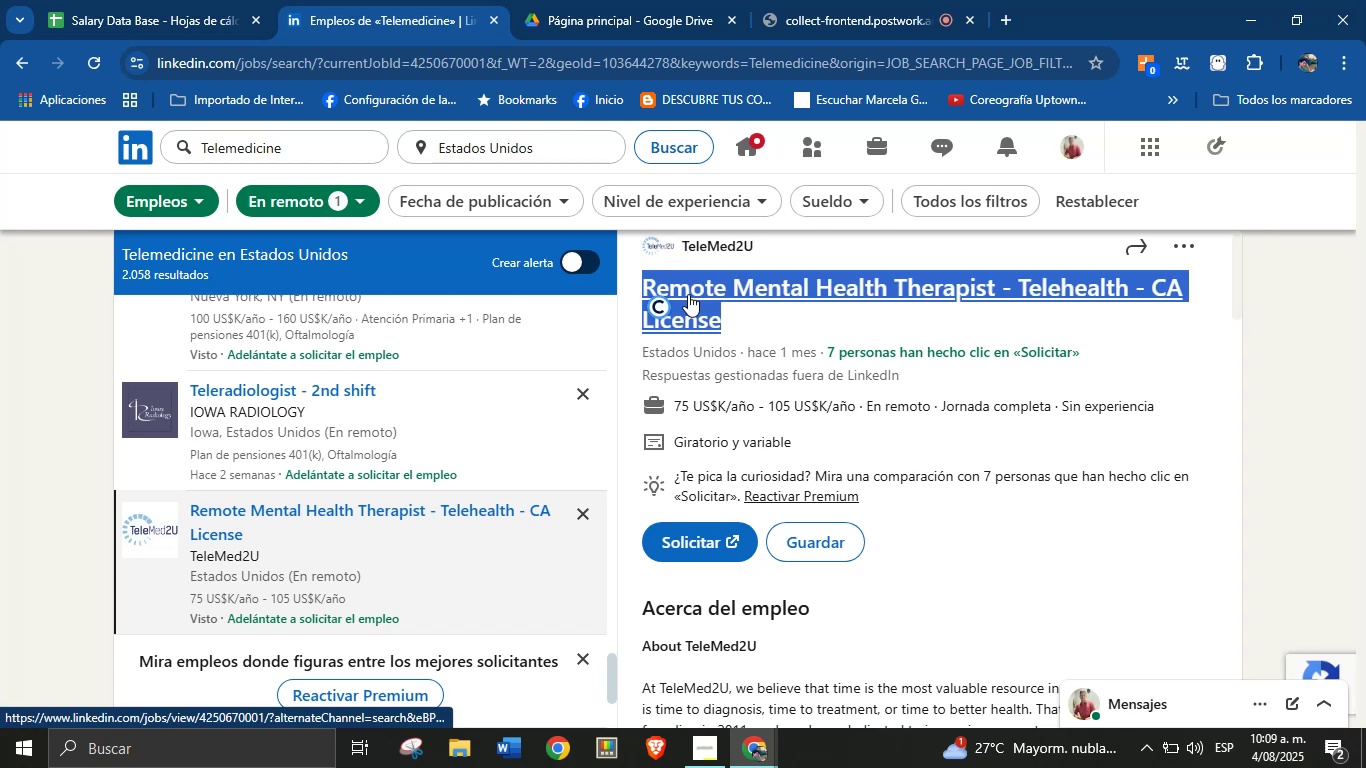 
key(Alt+Control+C)
 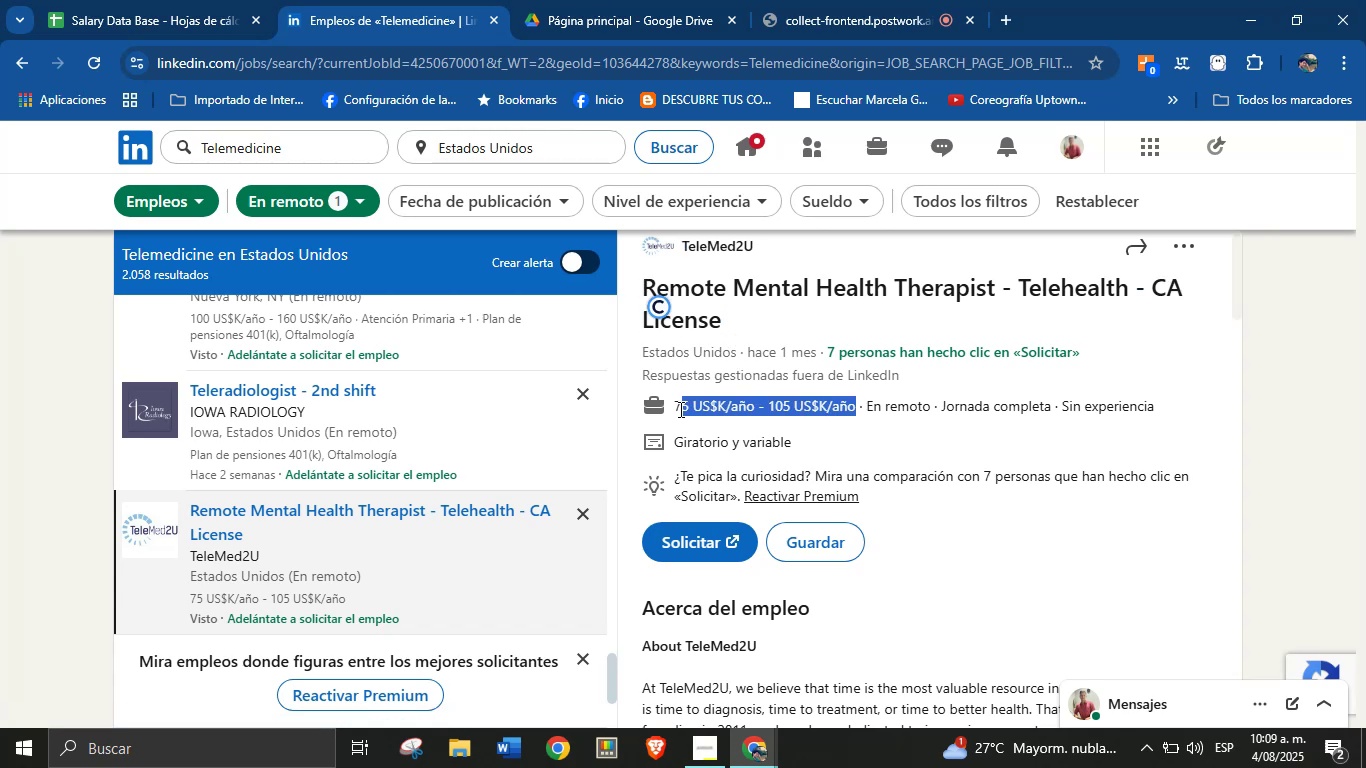 
key(Alt+AltLeft)
 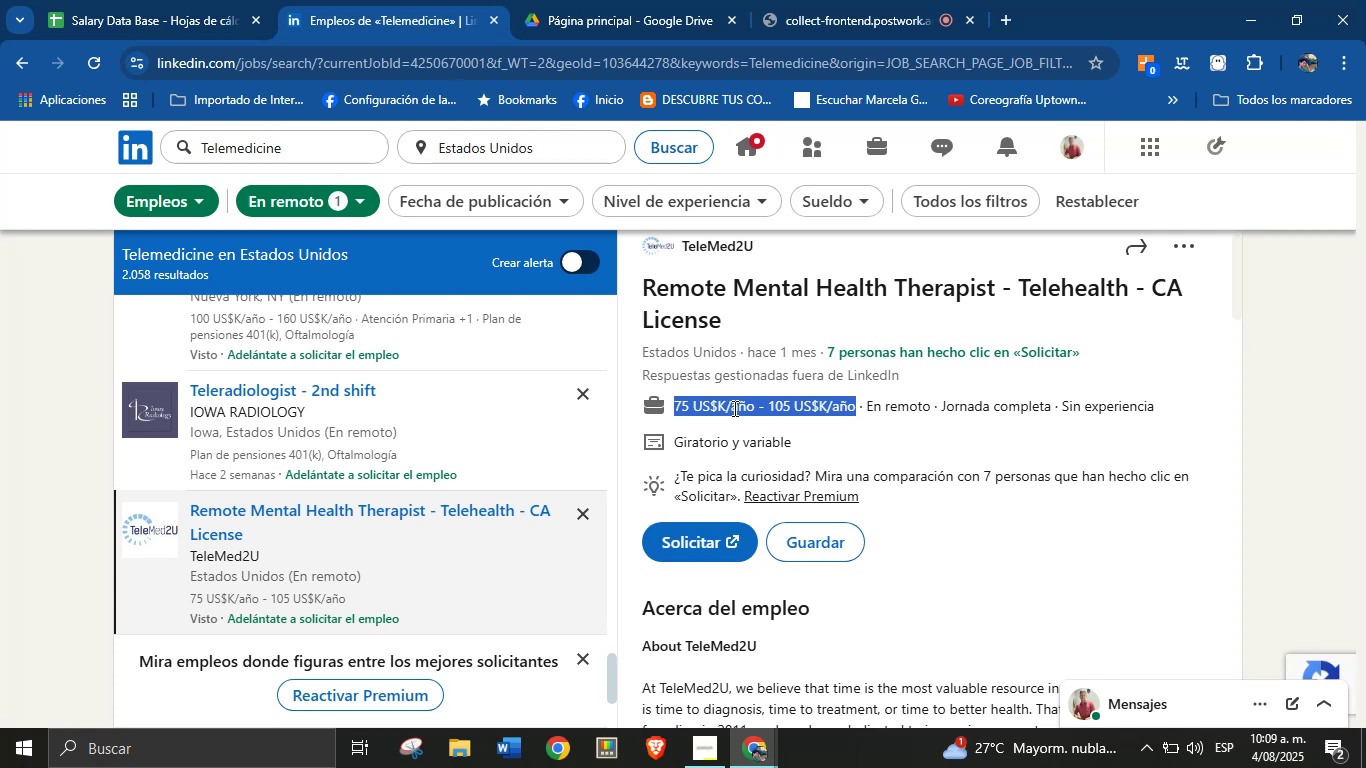 
key(Alt+Control+ControlLeft)
 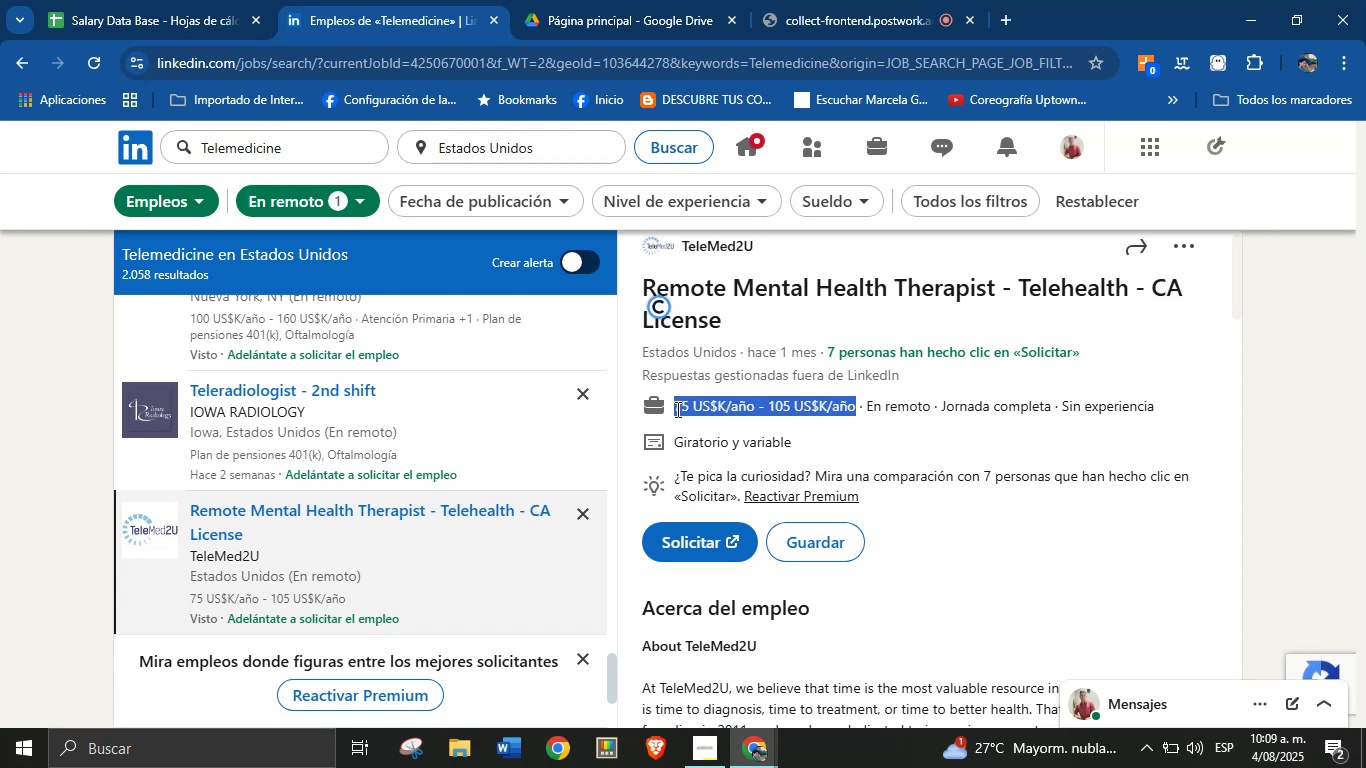 
key(Alt+Control+C)
 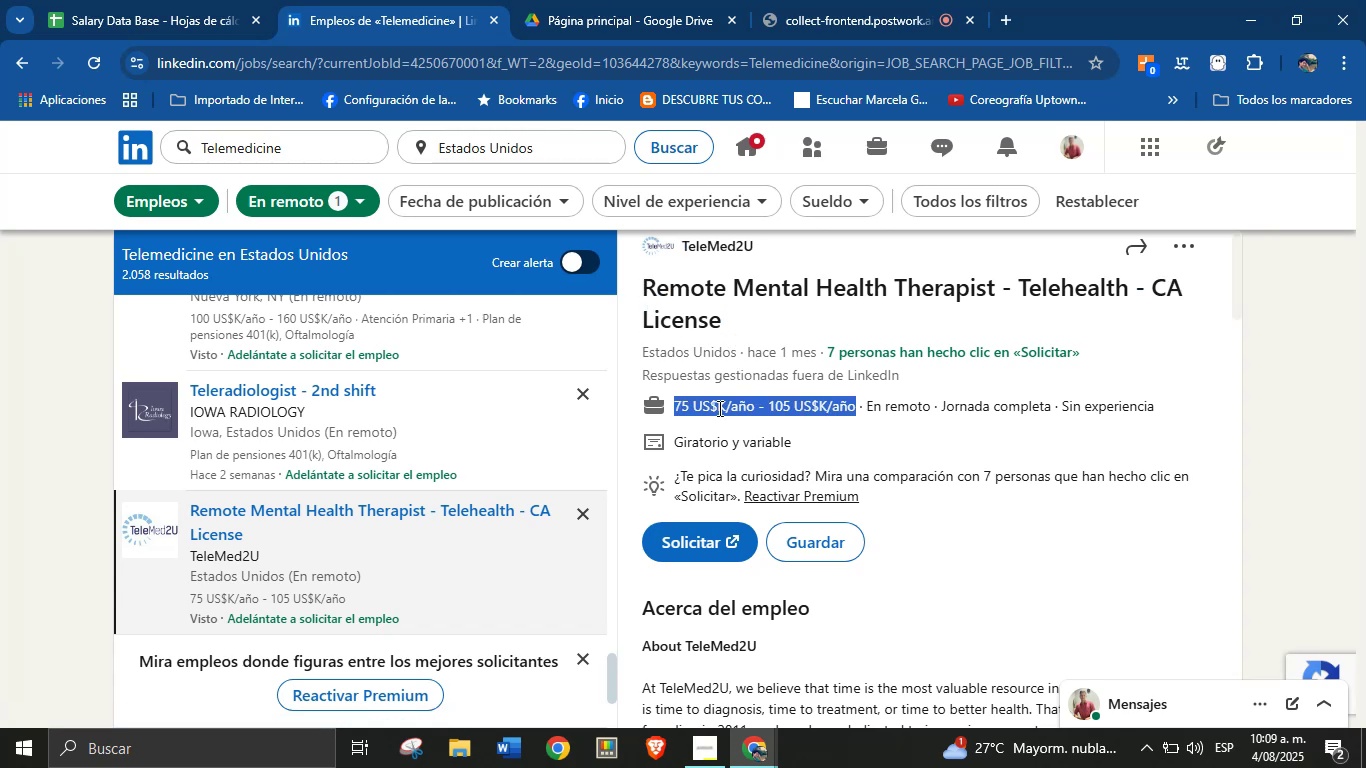 
scroll: coordinate [821, 429], scroll_direction: down, amount: 3.0
 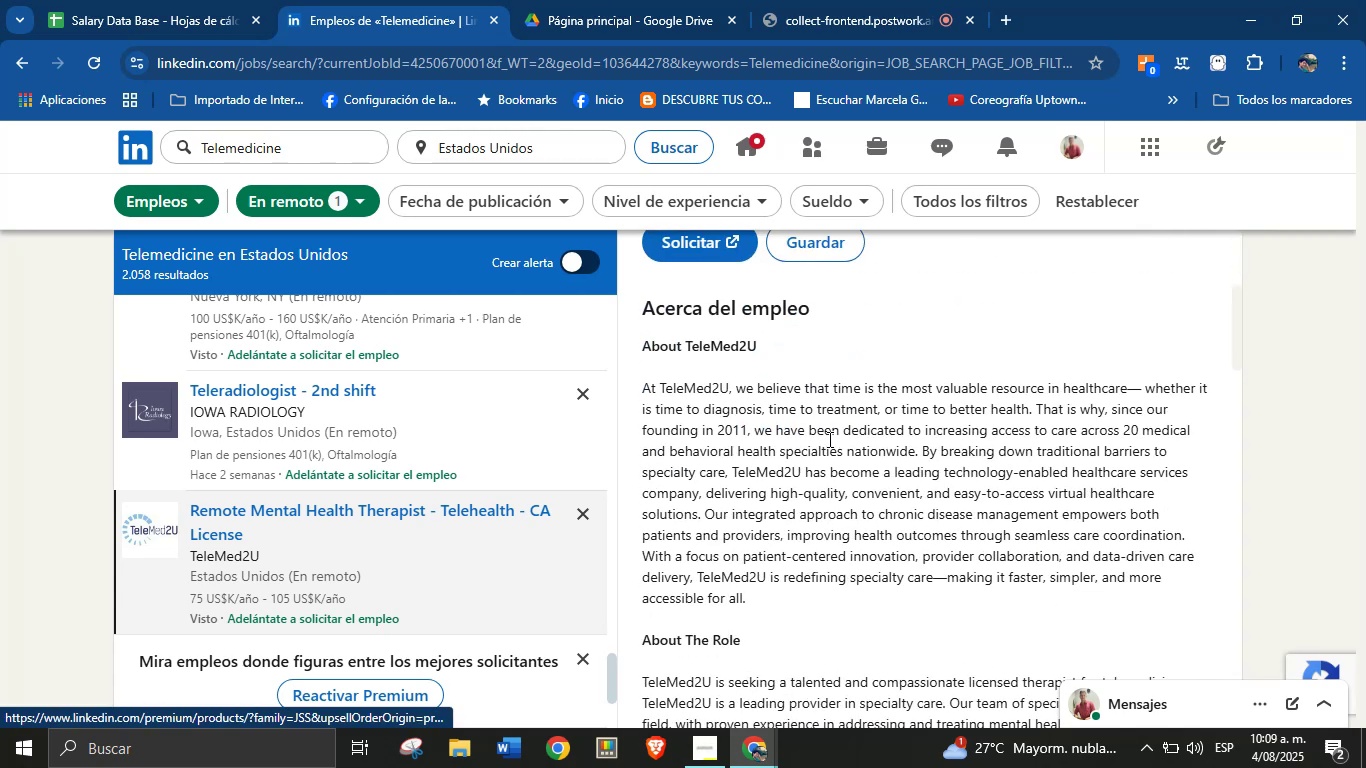 
left_click([851, 457])
 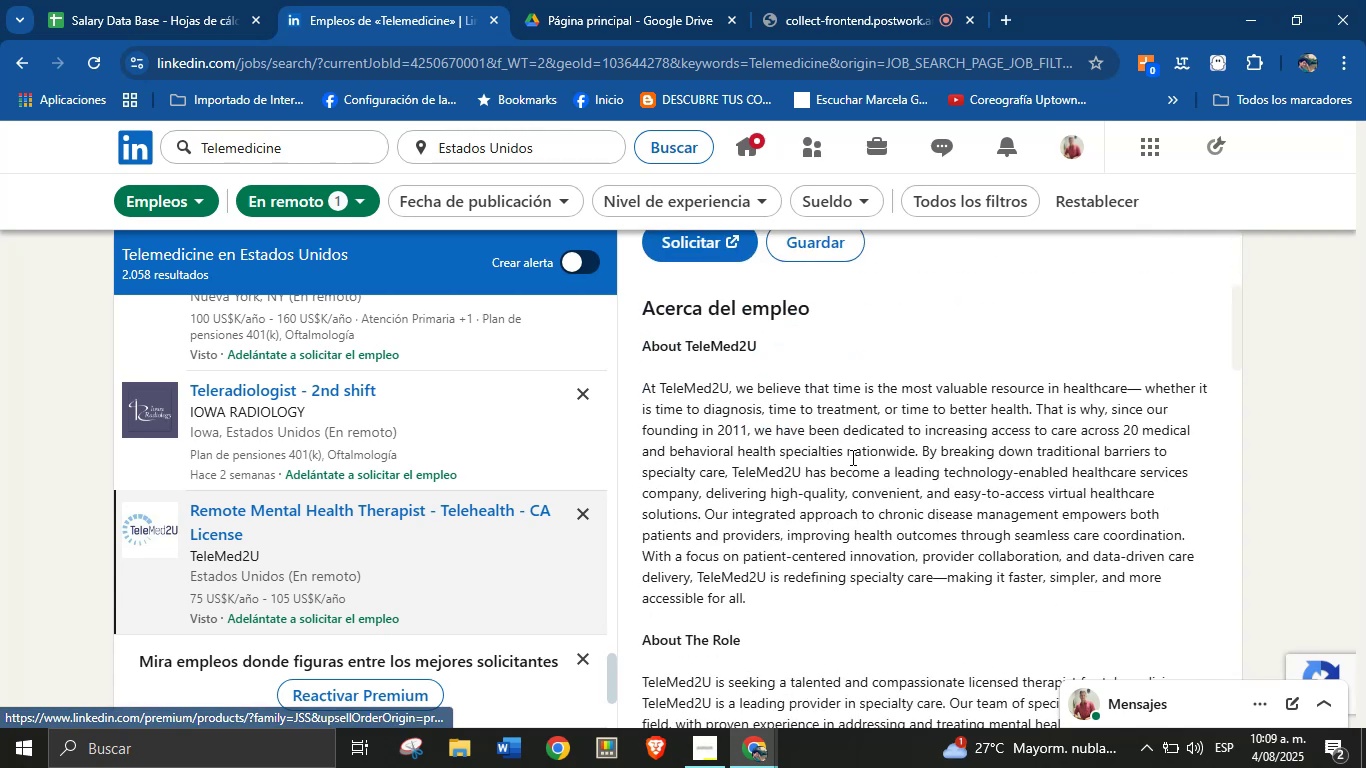 
scroll: coordinate [834, 505], scroll_direction: down, amount: 20.0
 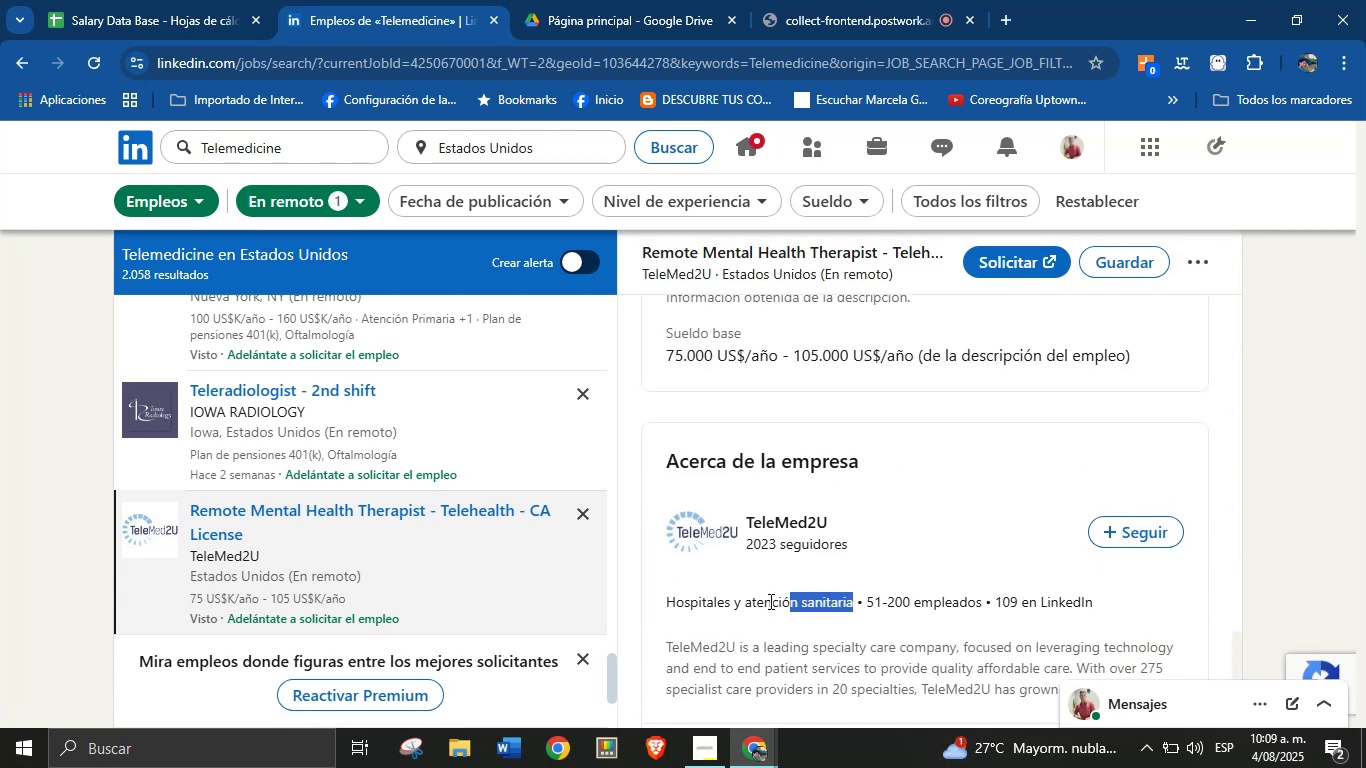 
key(Alt+AltLeft)
 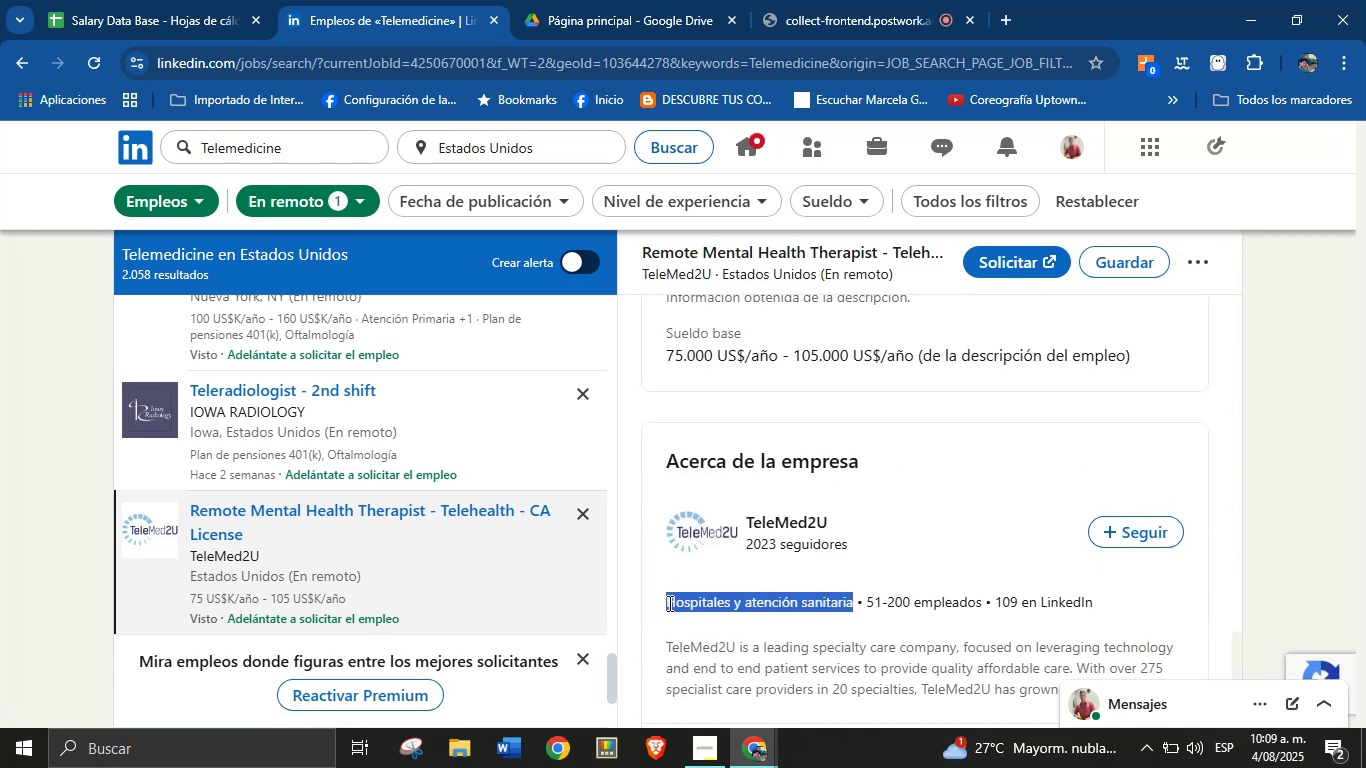 
key(Alt+Control+ControlLeft)
 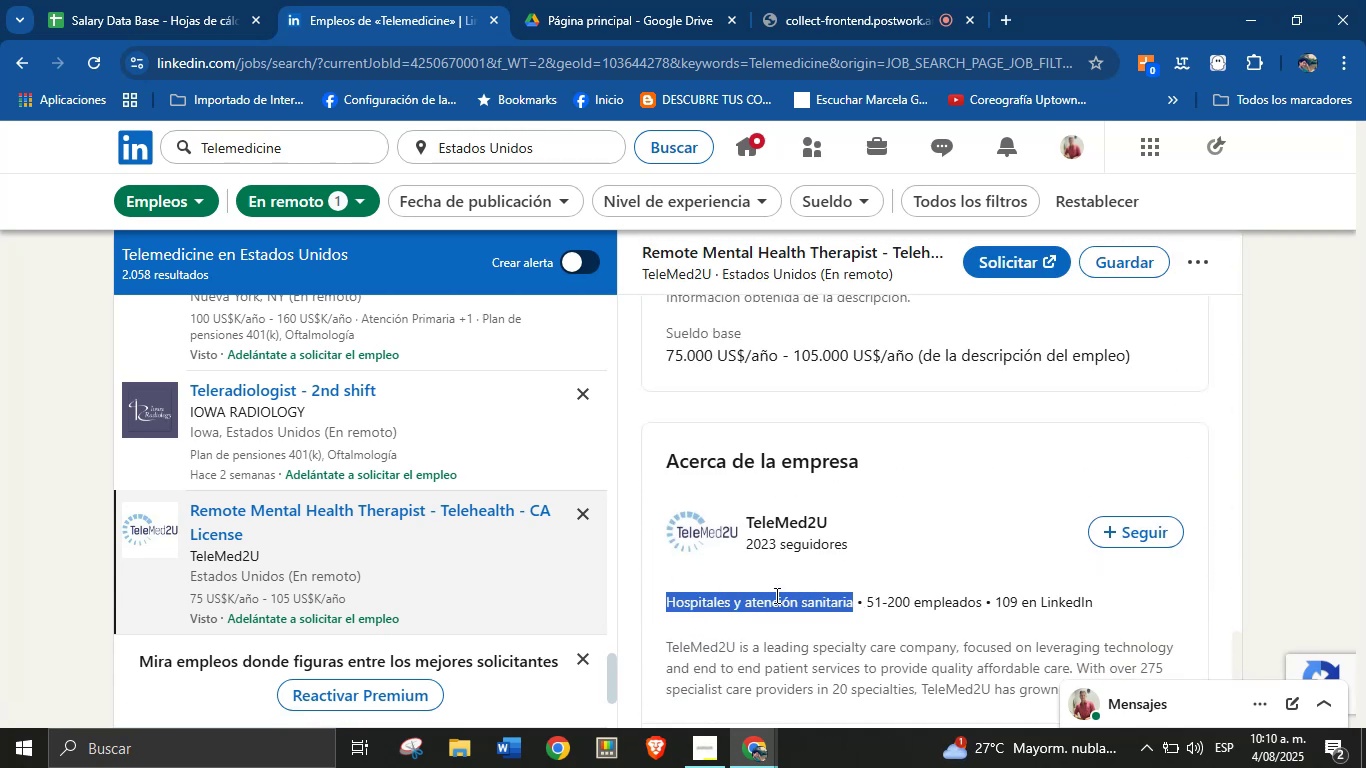 
key(Alt+Control+C)
 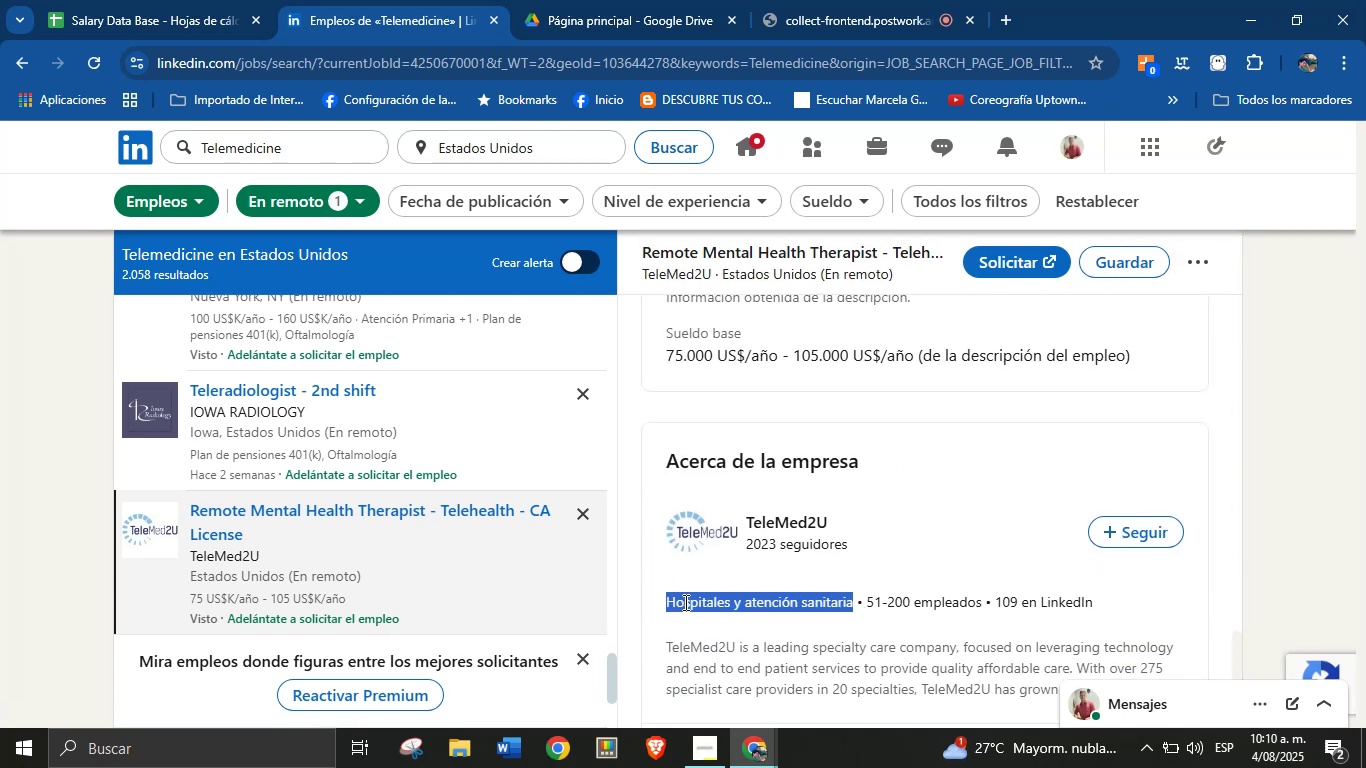 
scroll: coordinate [789, 587], scroll_direction: down, amount: 5.0
 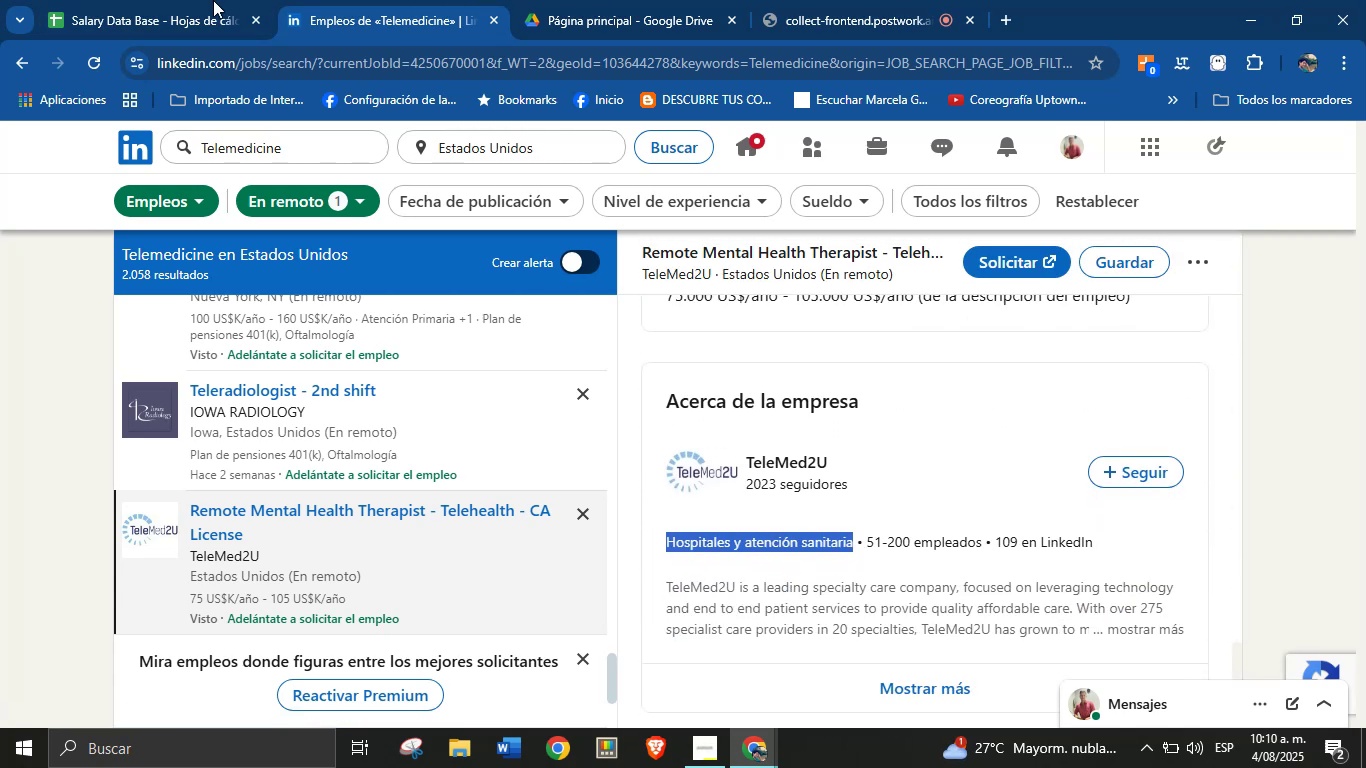 
left_click([138, 0])
 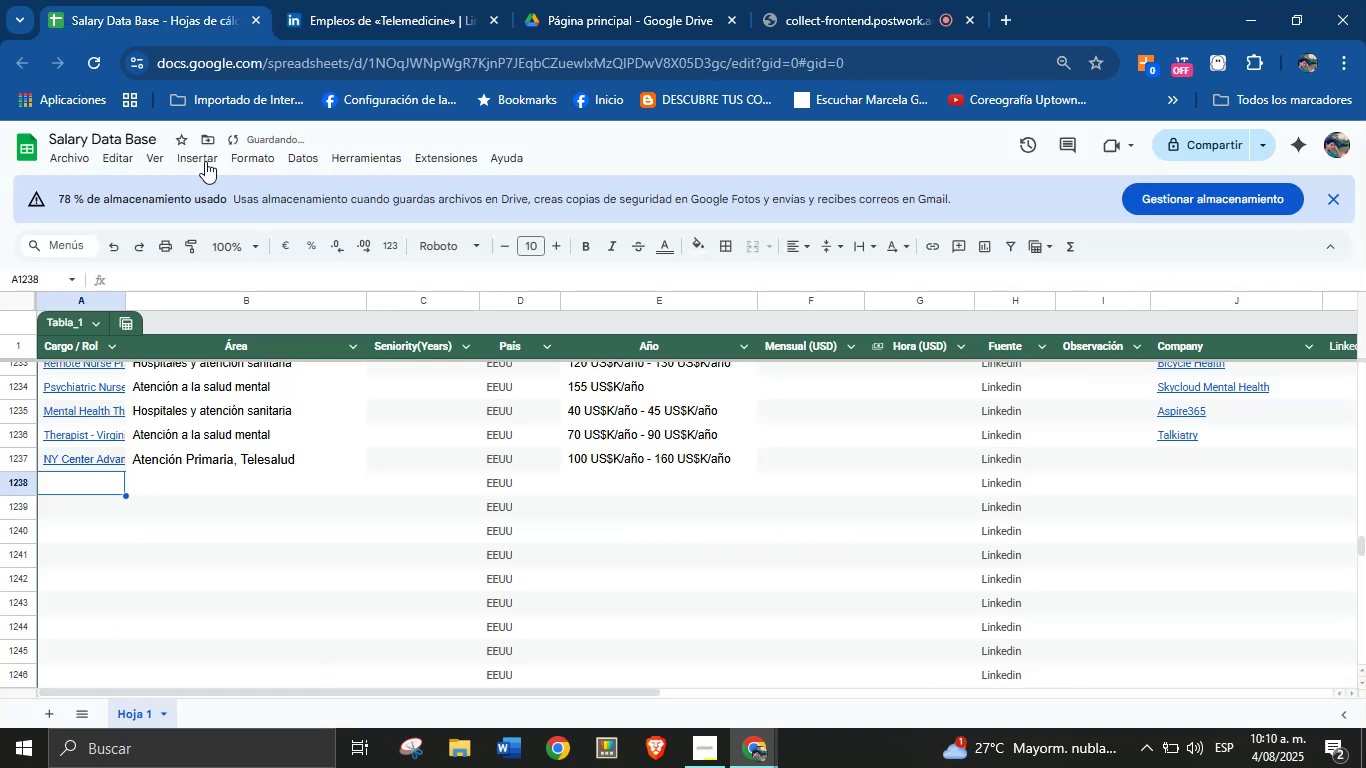 
key(Meta+MetaLeft)
 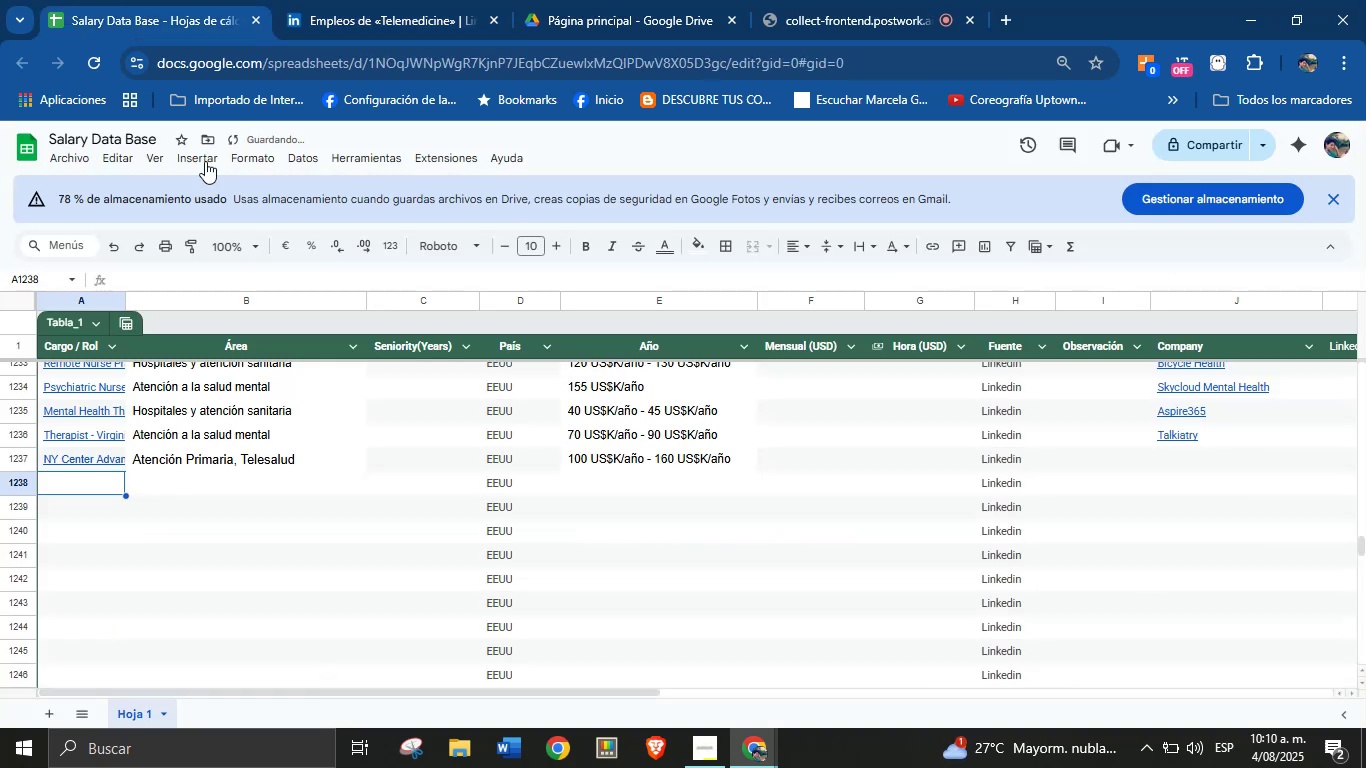 
key(Meta+MetaLeft)
 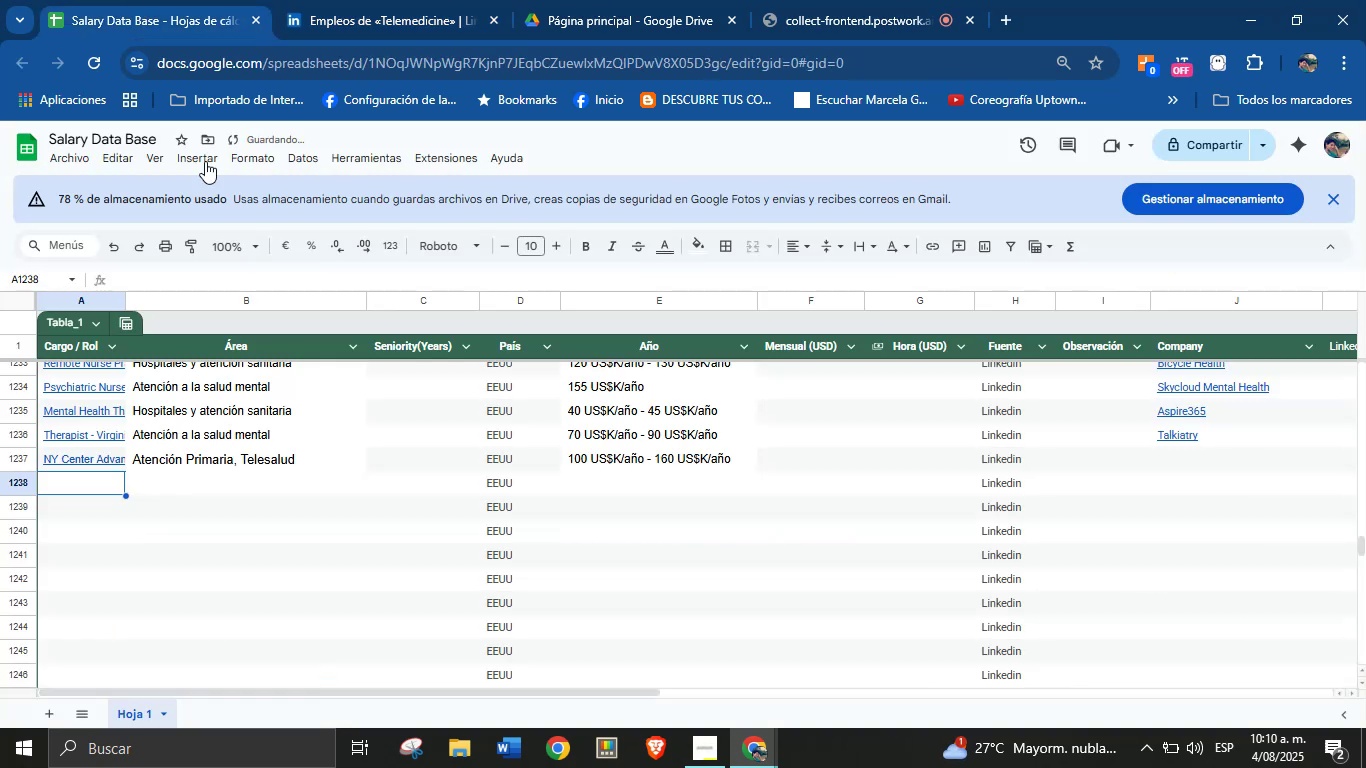 
key(Meta+V)
 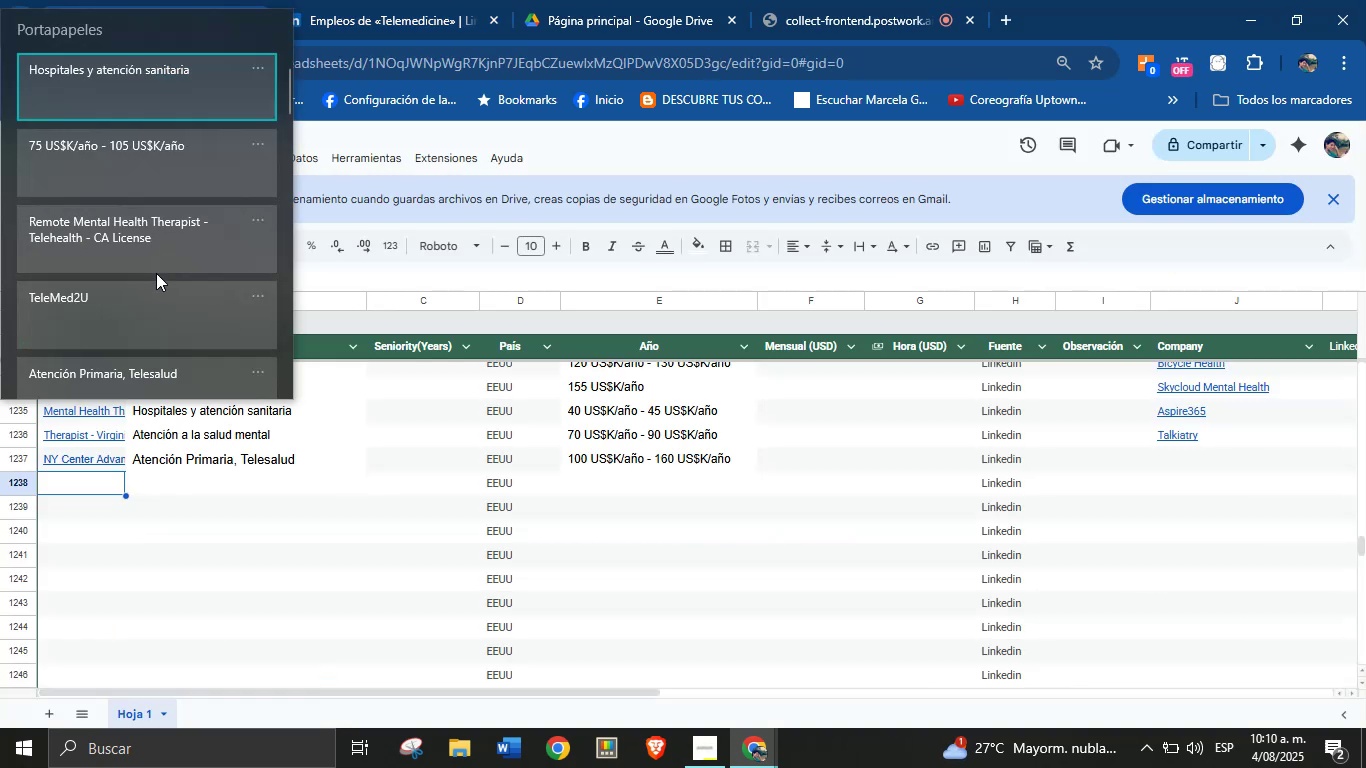 
key(Control+ControlLeft)
 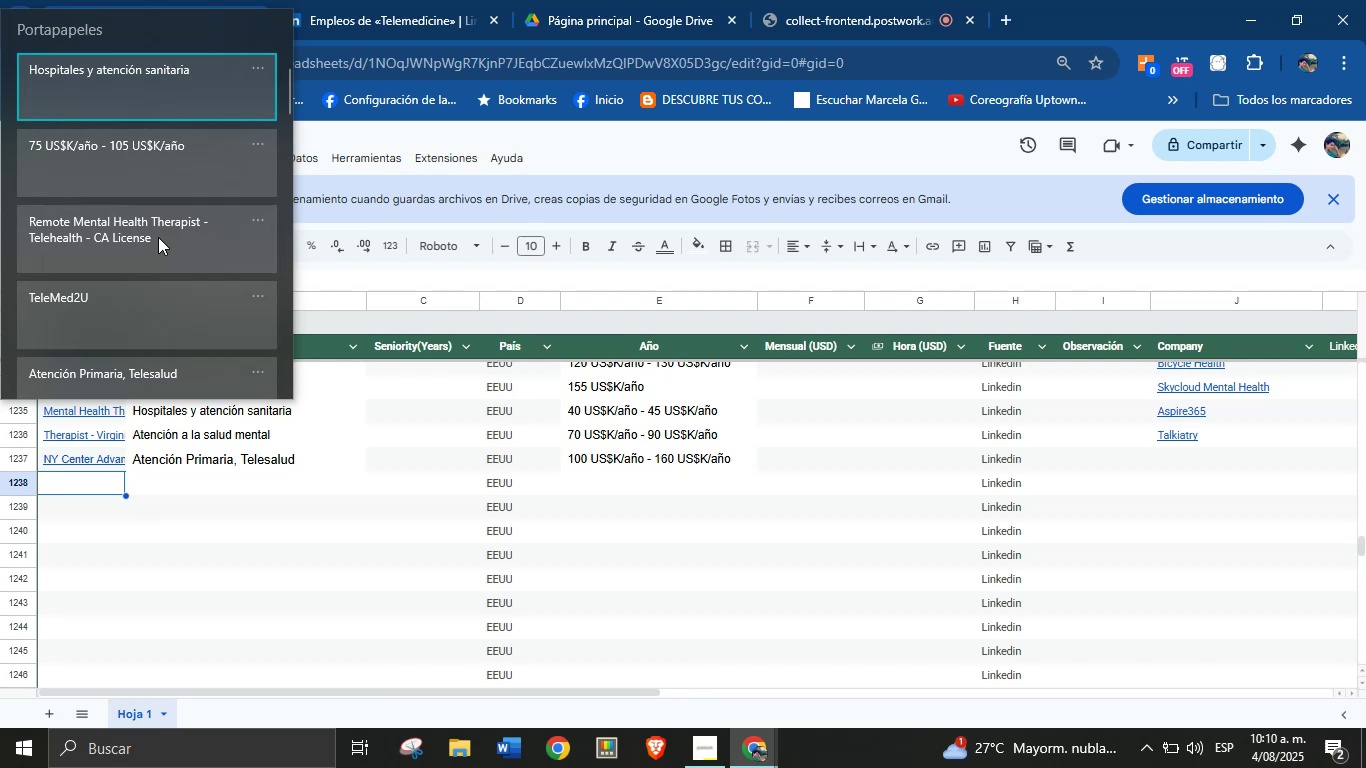 
hold_key(key=V, duration=1.64)
 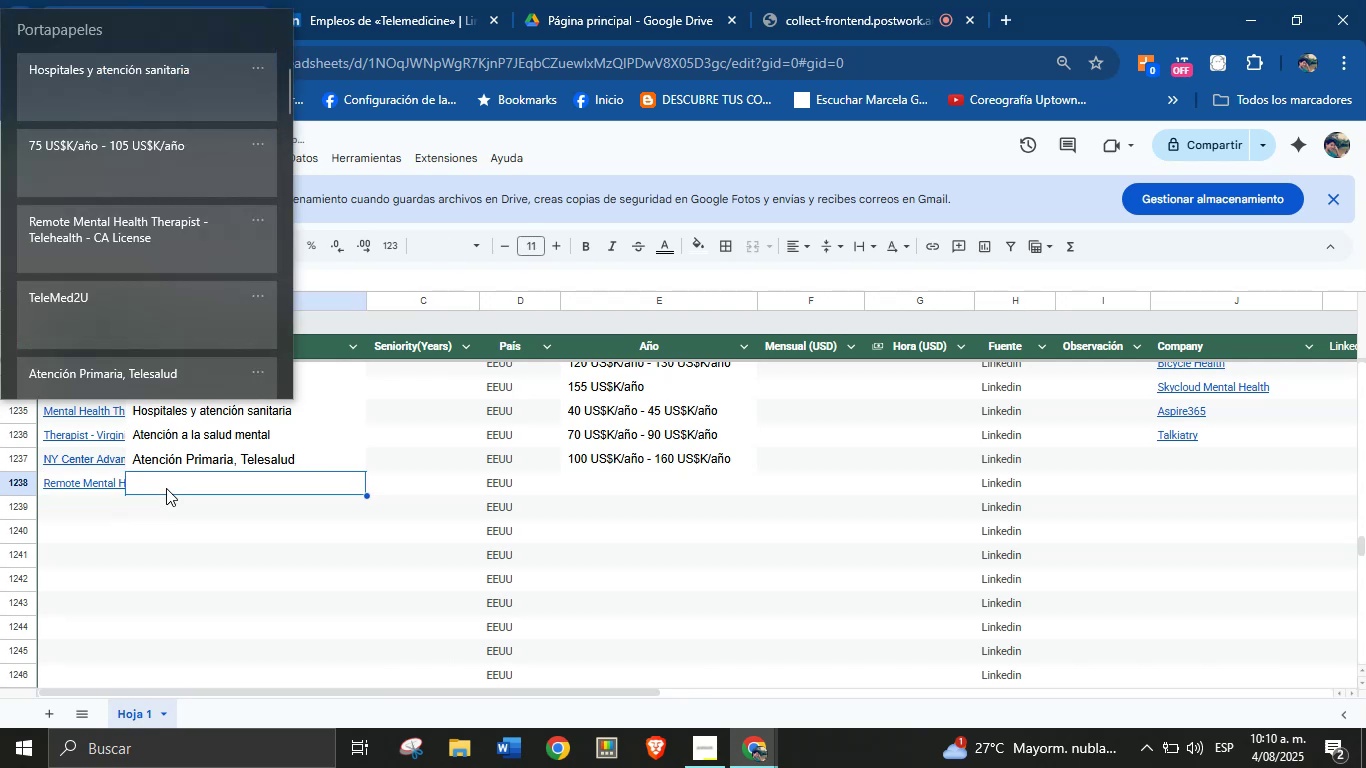 
left_click([166, 488])
 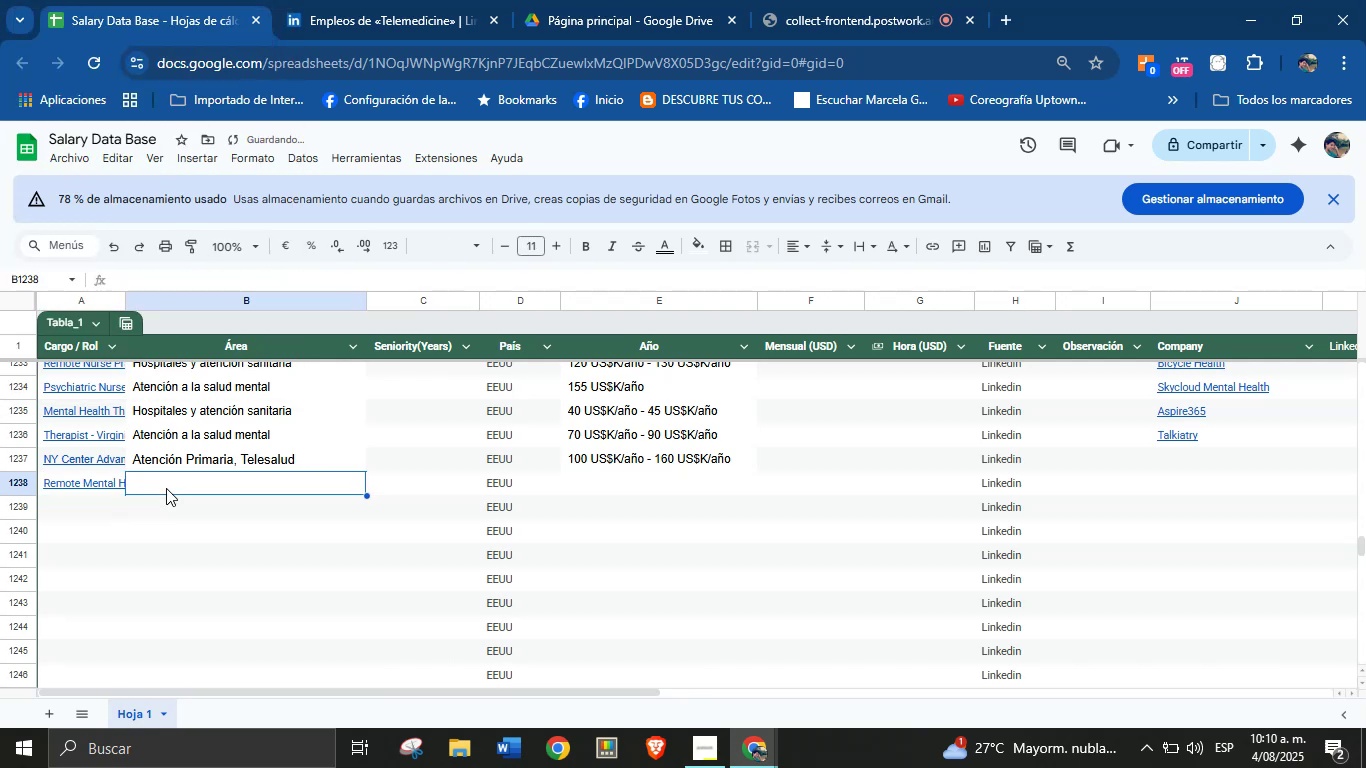 
key(Meta+MetaLeft)
 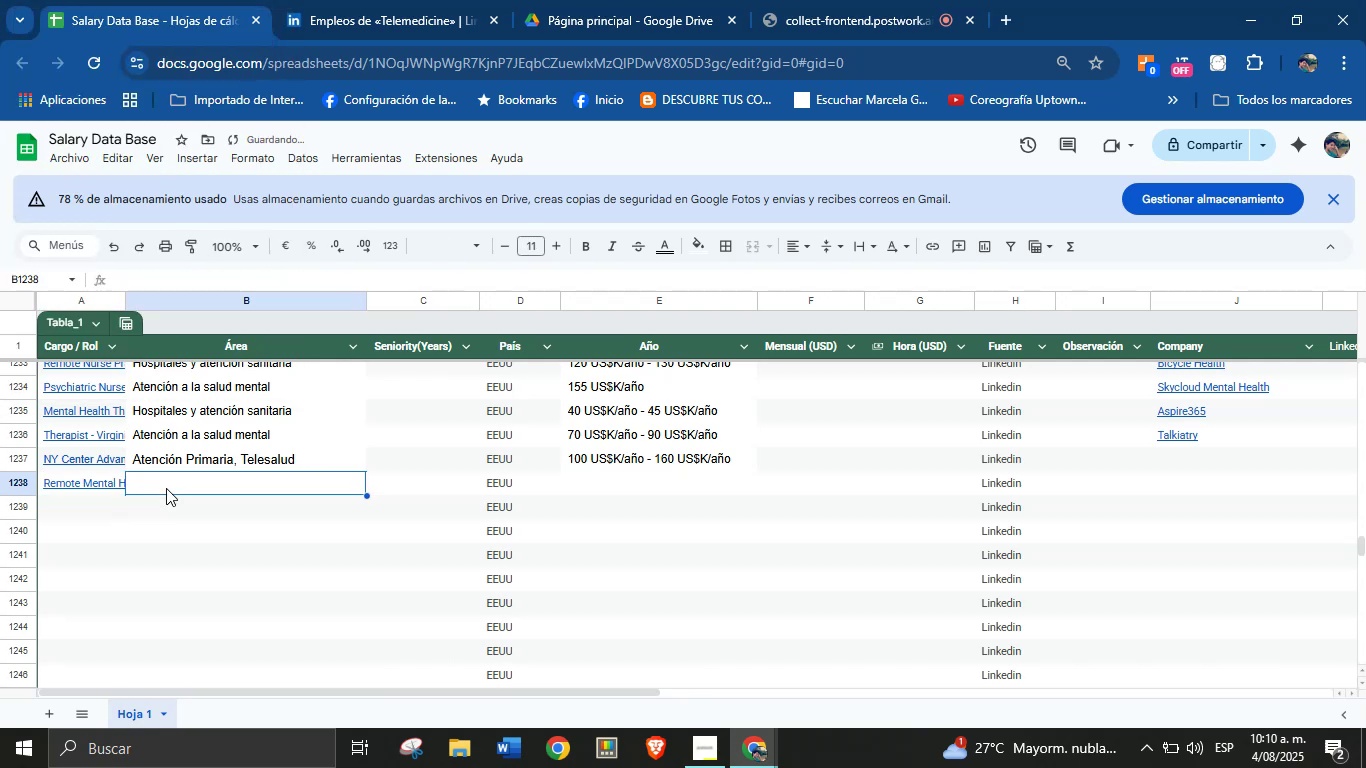 
key(Meta+MetaLeft)
 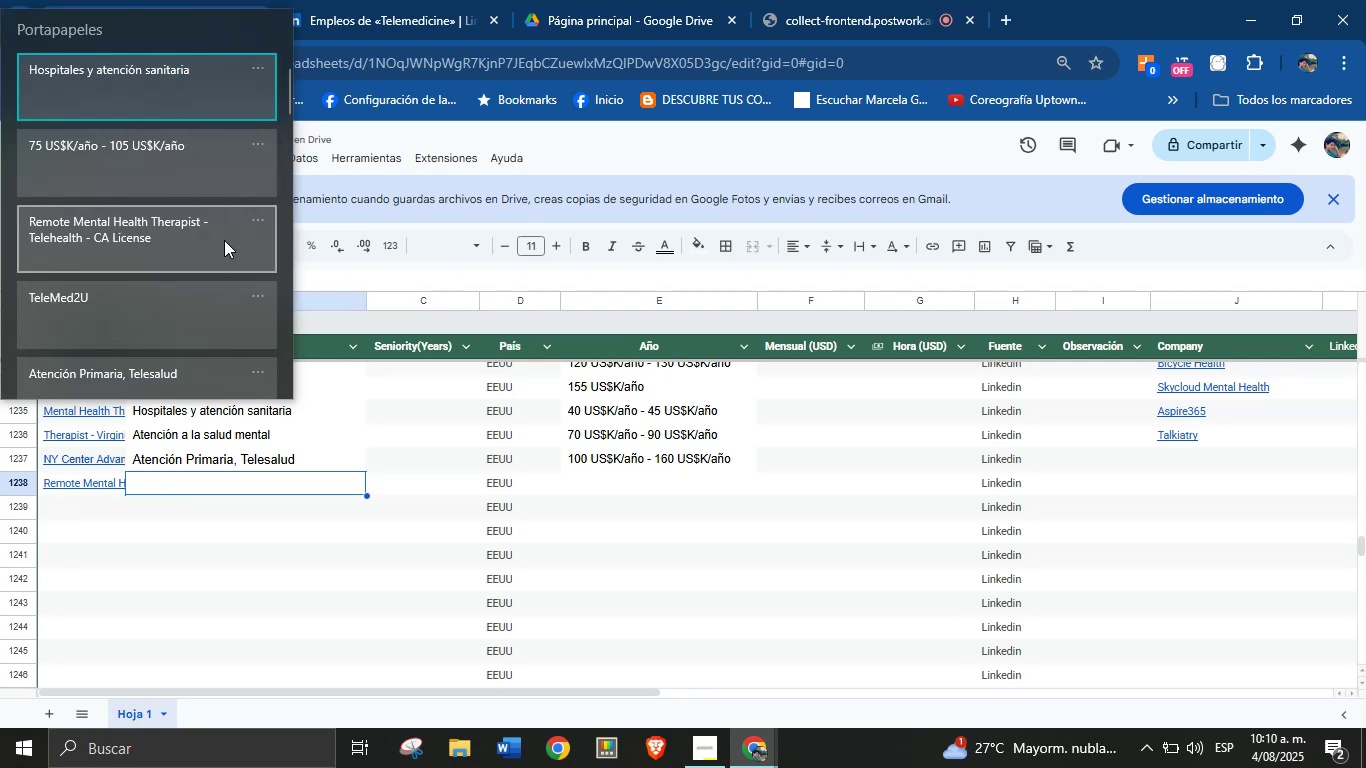 
left_click([189, 94])
 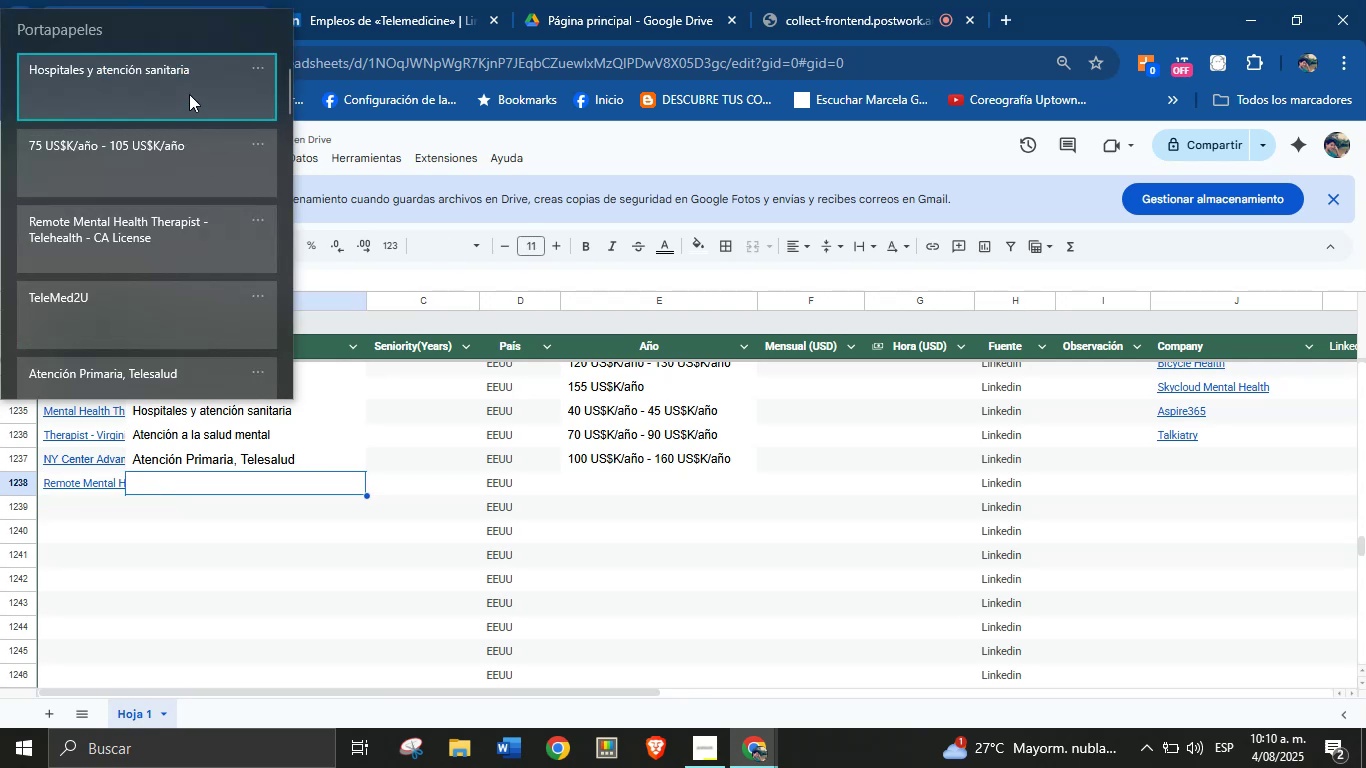 
key(Control+ControlLeft)
 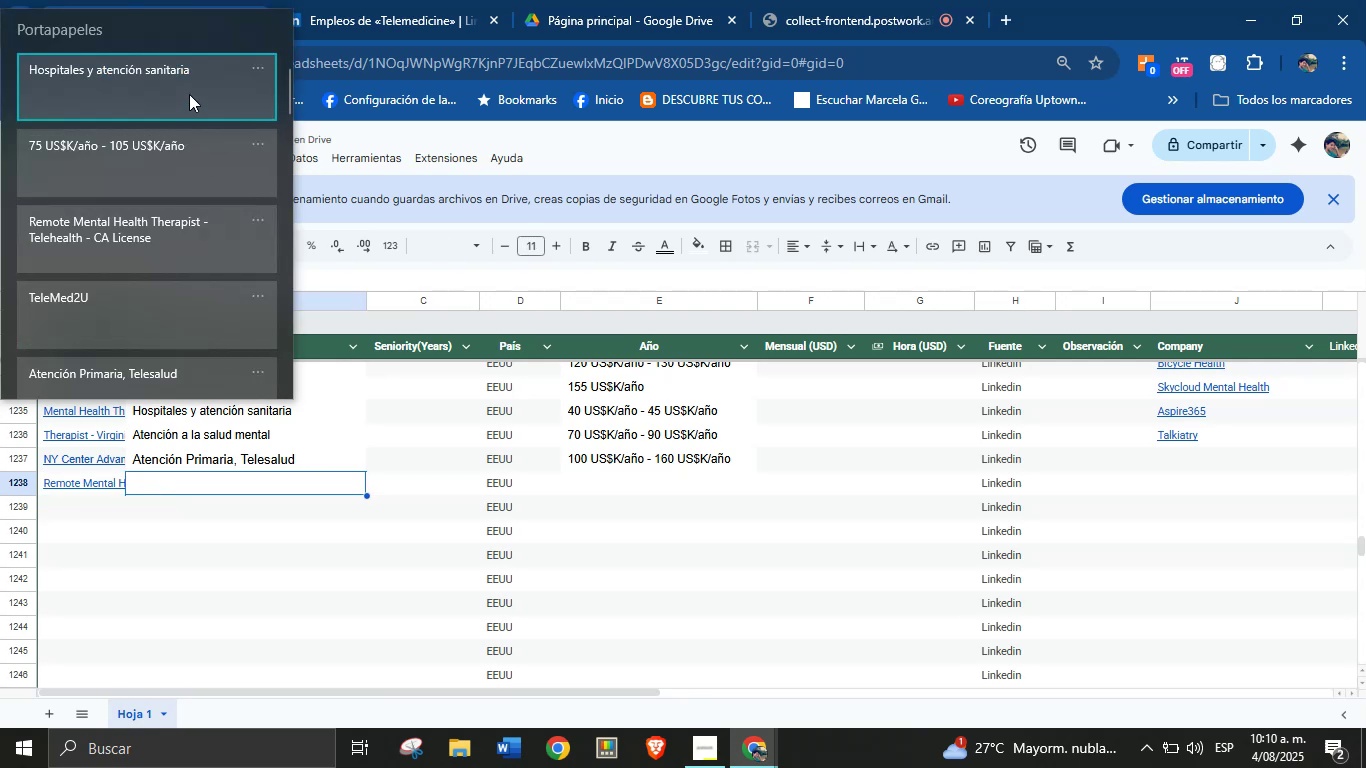 
key(Control+V)
 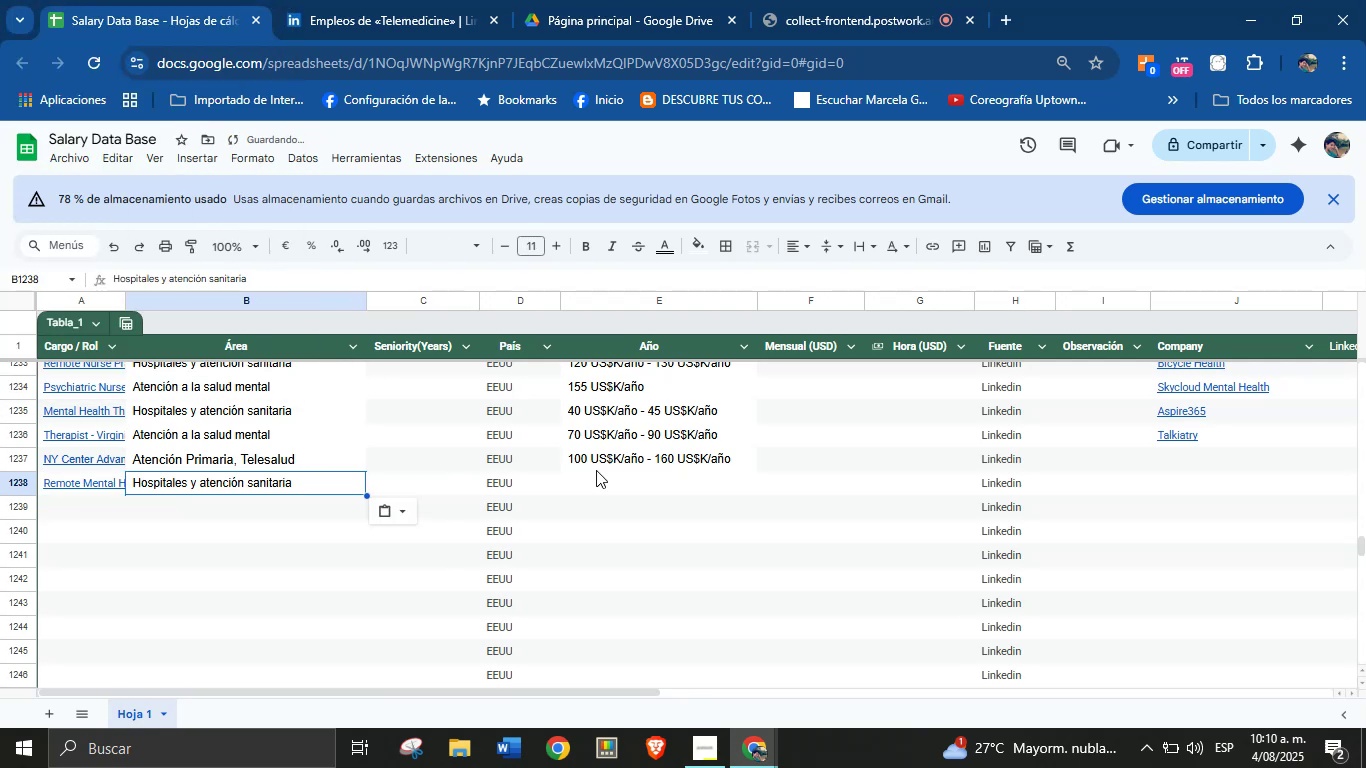 
left_click([614, 479])
 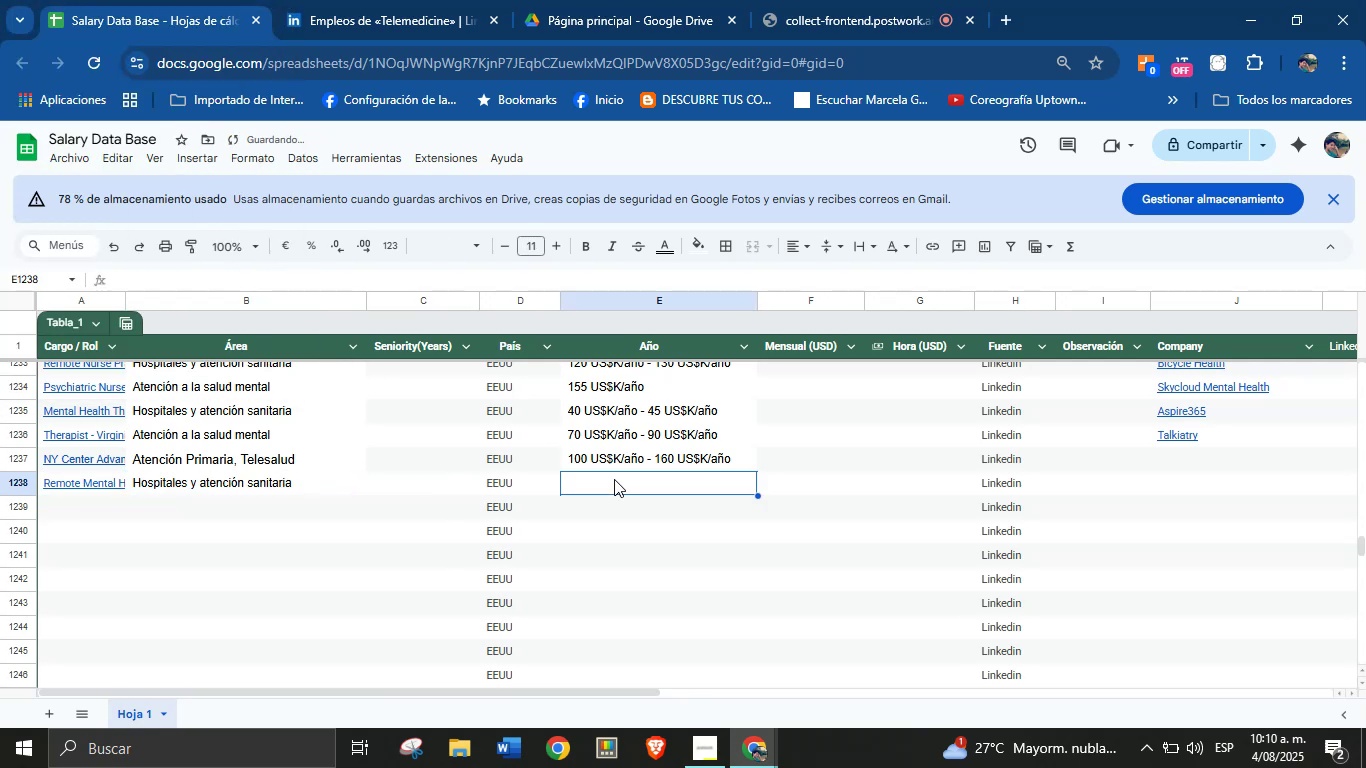 
key(Meta+MetaLeft)
 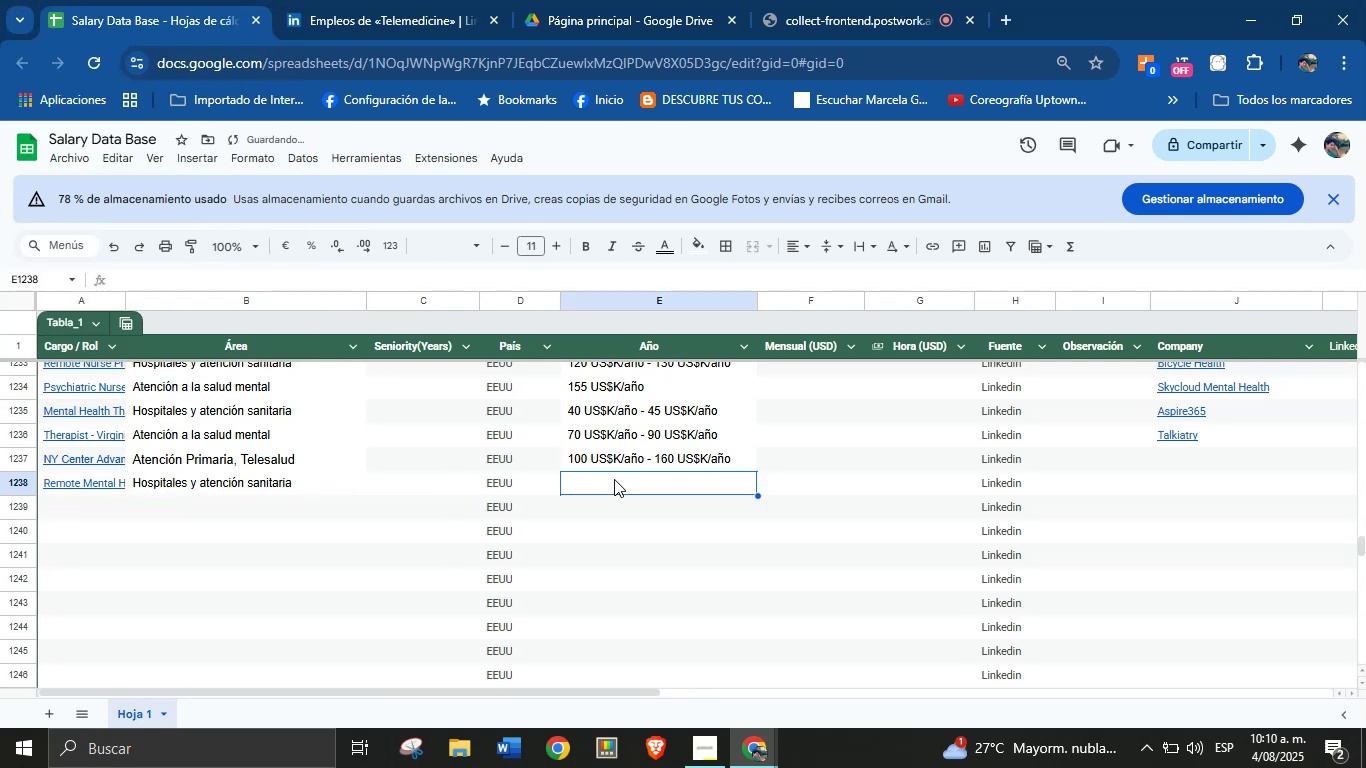 
key(Meta+MetaLeft)
 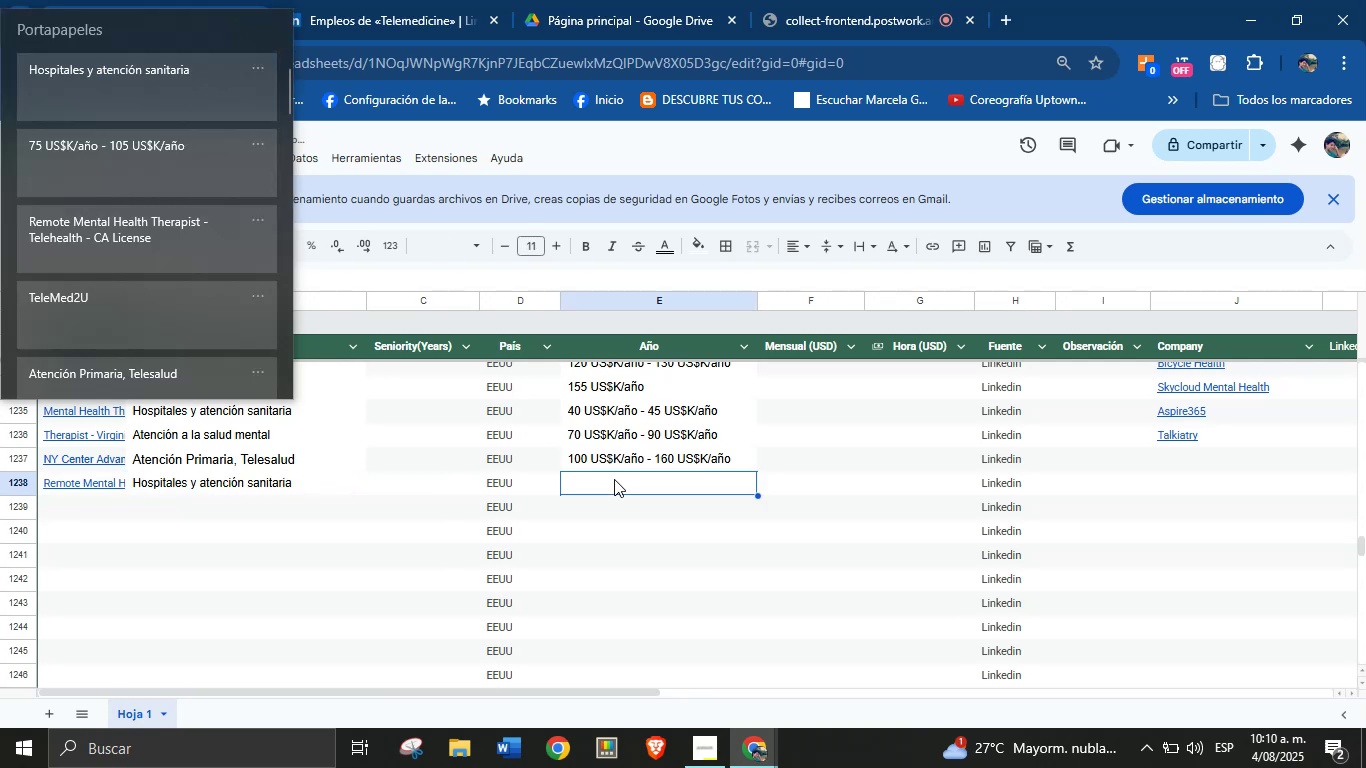 
key(Meta+V)
 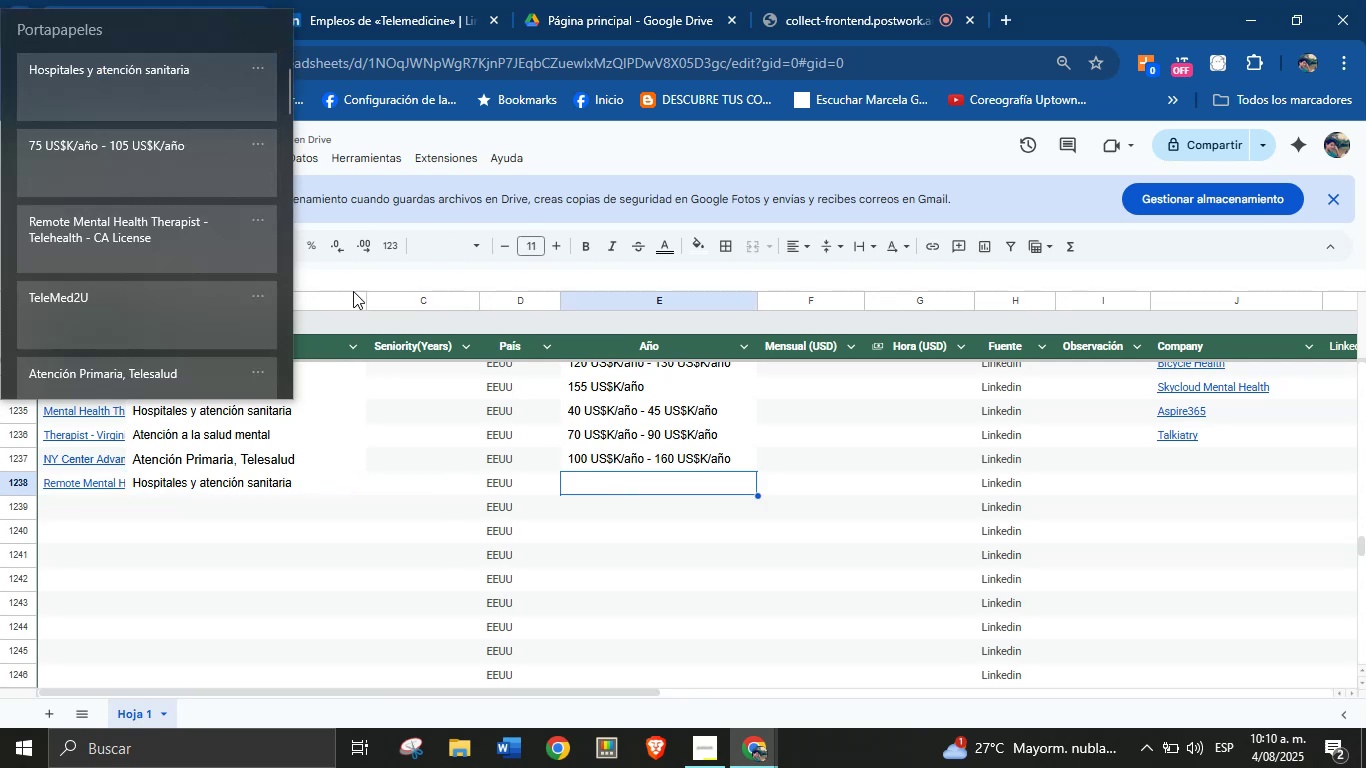 
left_click([147, 174])
 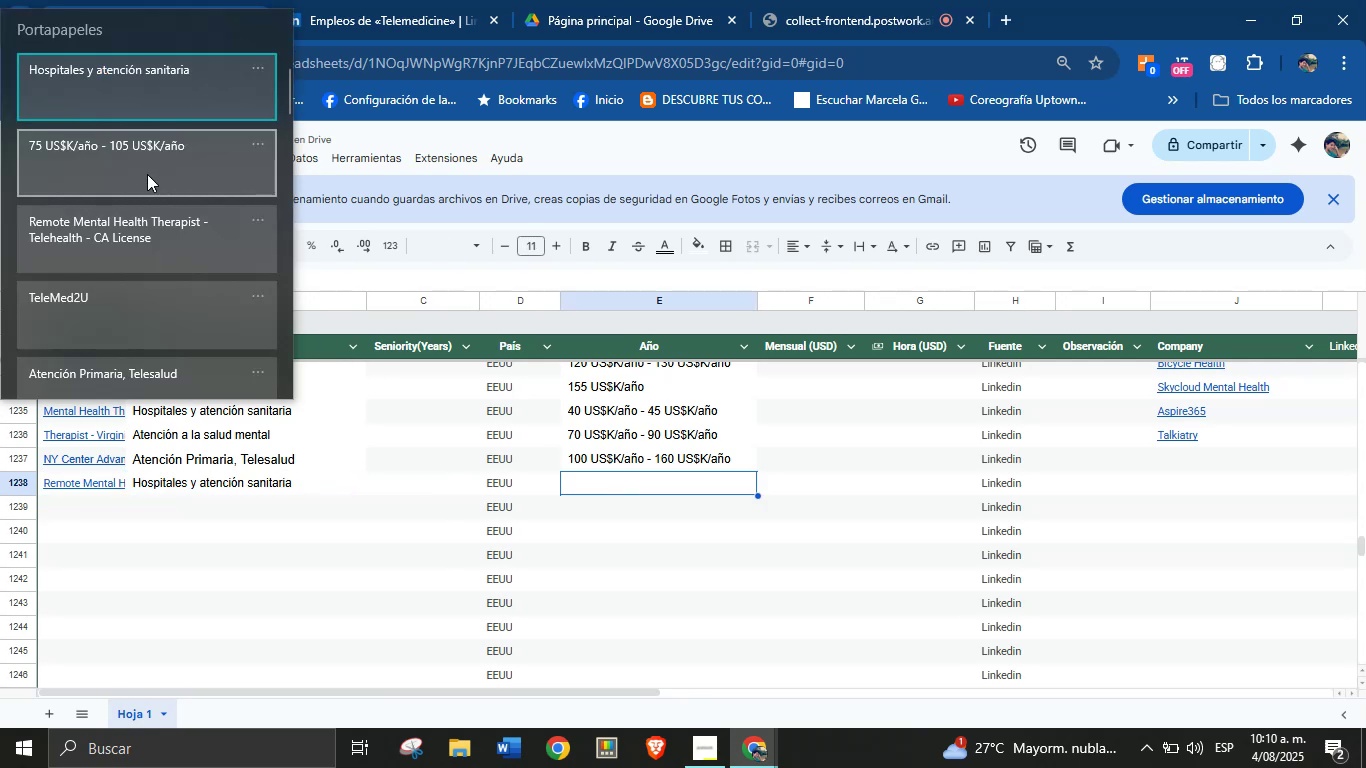 
key(Control+ControlLeft)
 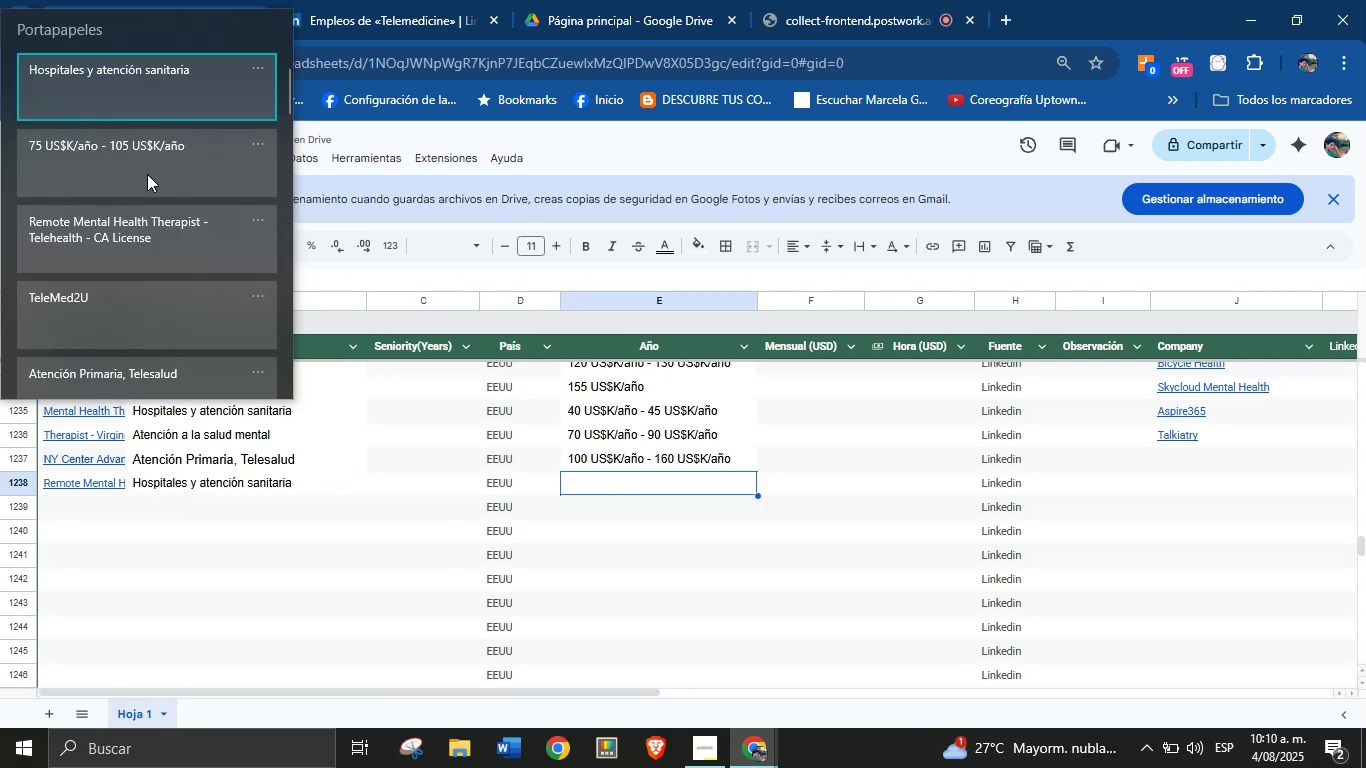 
key(Control+V)
 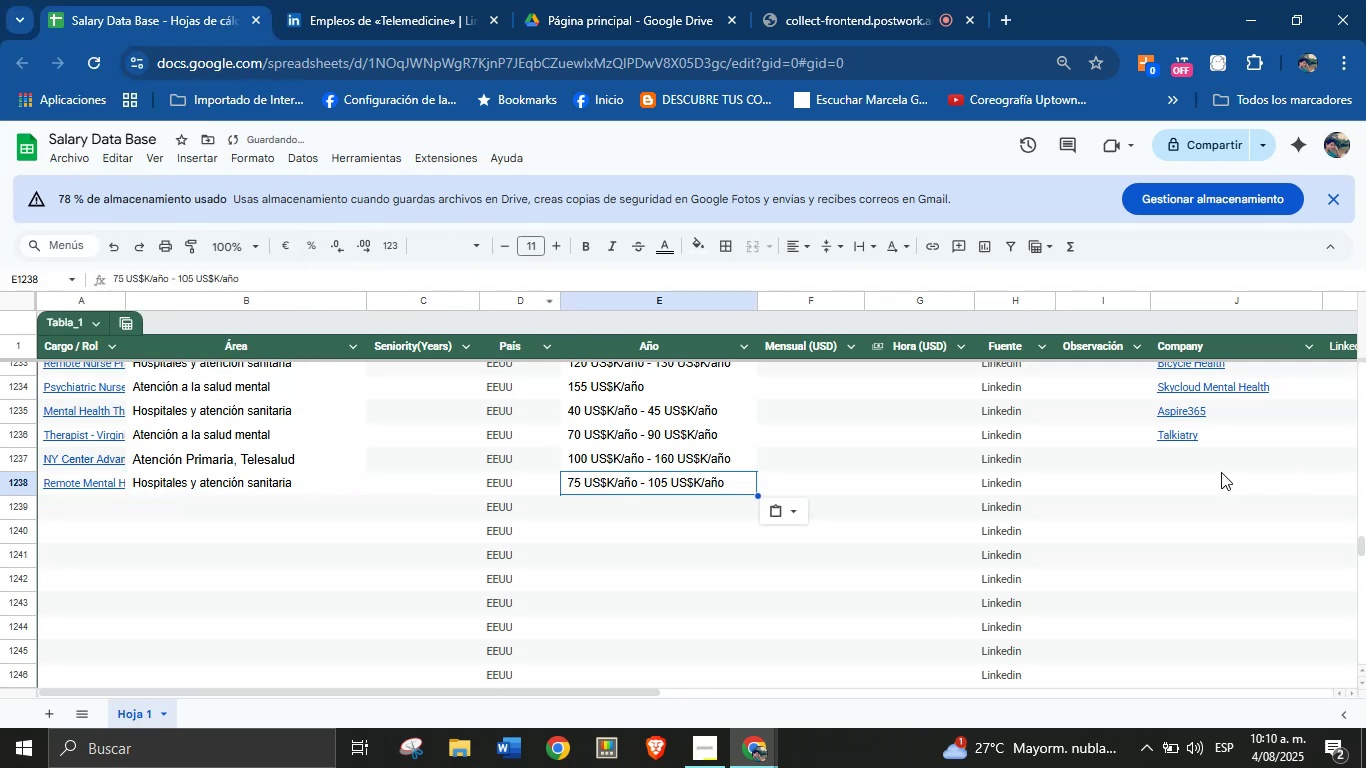 
left_click([1195, 489])
 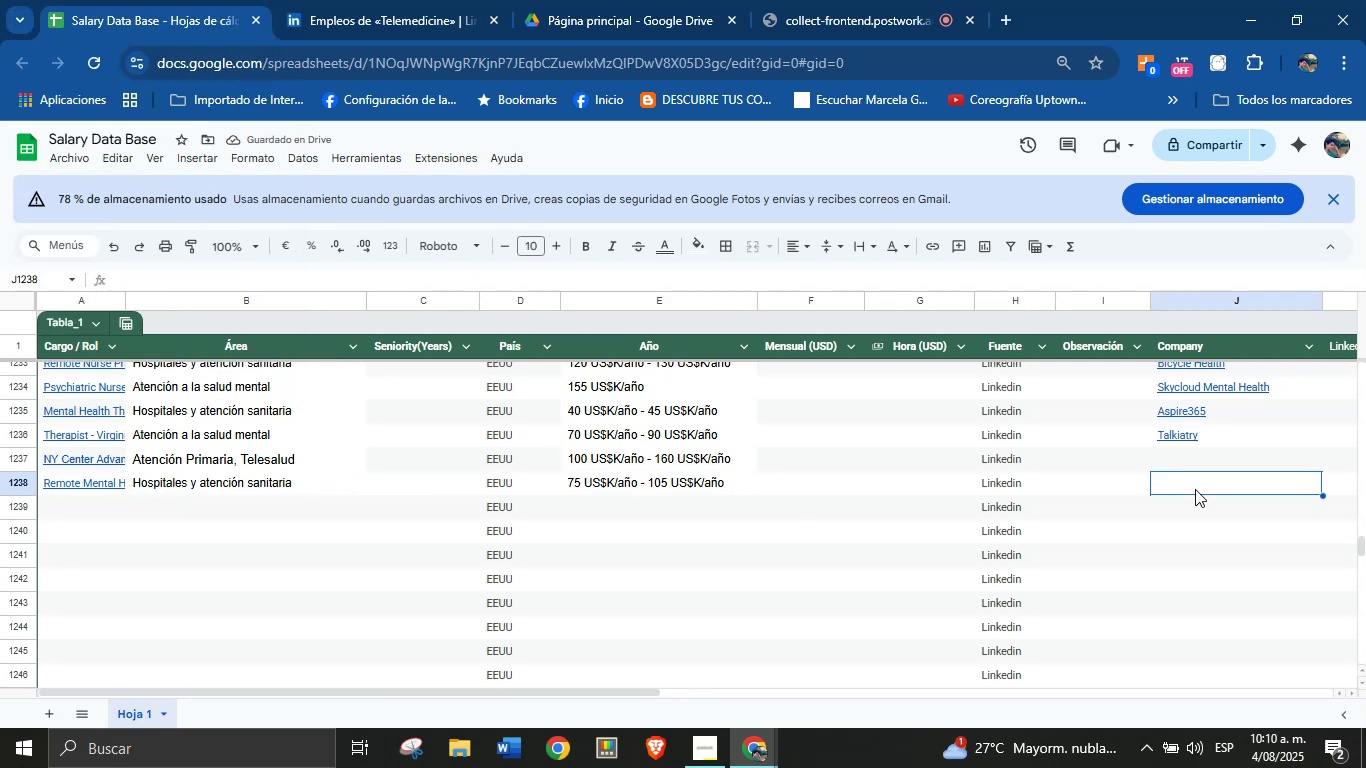 
key(Meta+MetaLeft)
 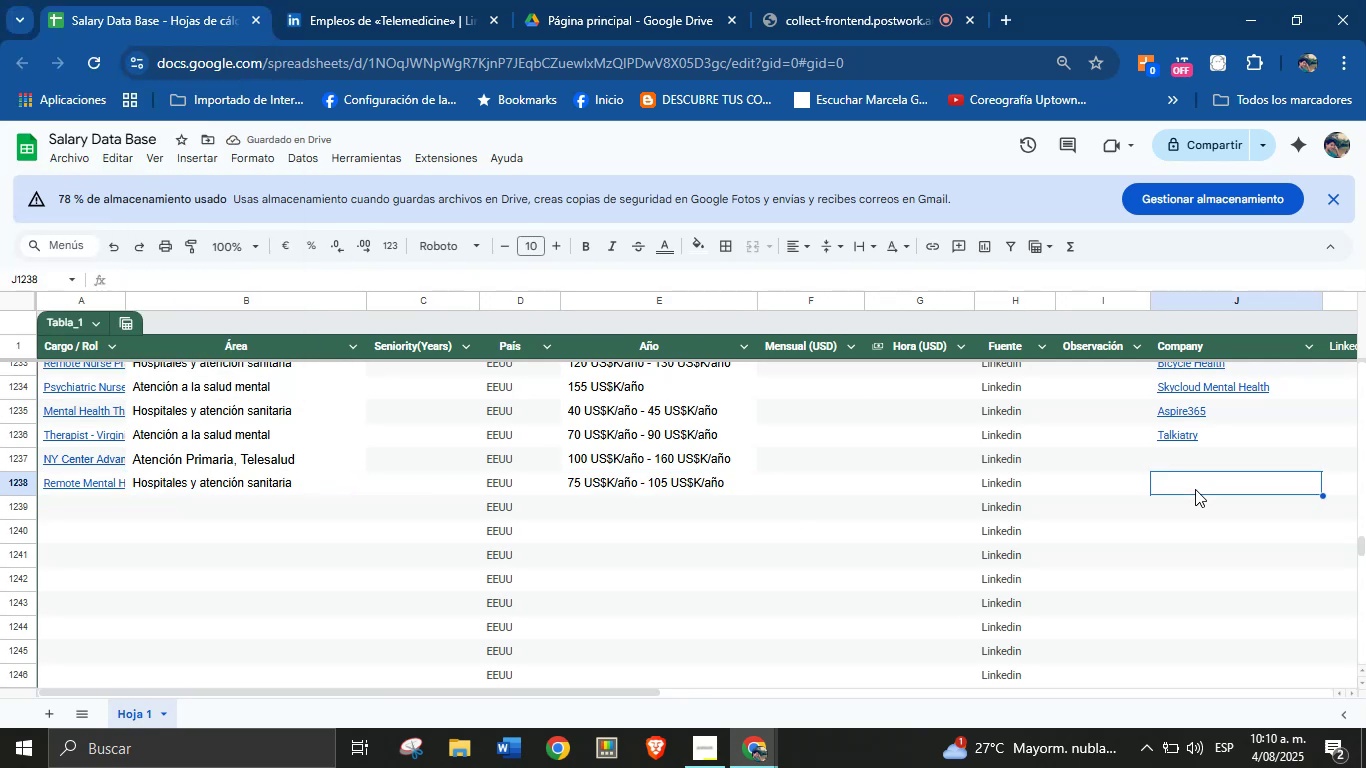 
key(Meta+MetaLeft)
 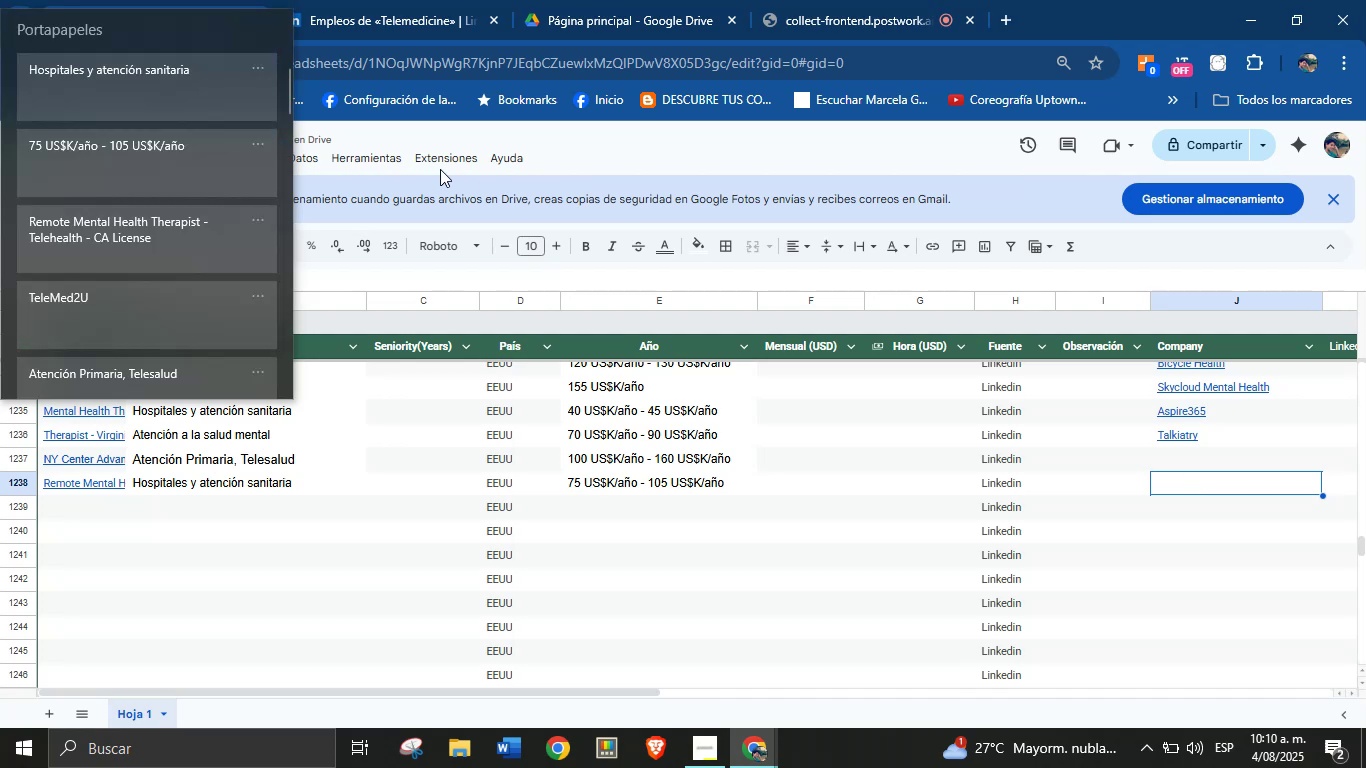 
key(Meta+V)
 